 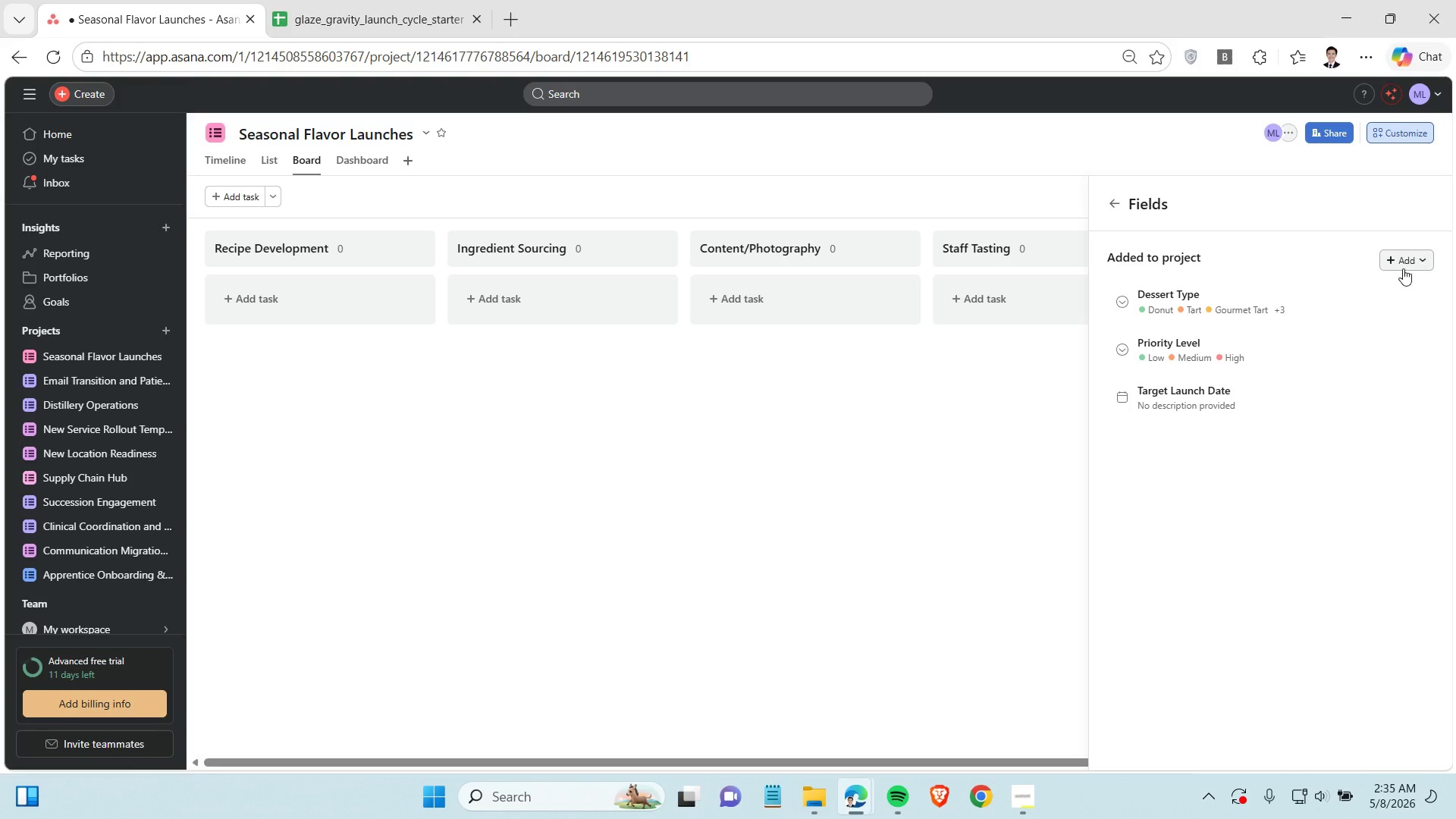 
left_click([1045, 451])
 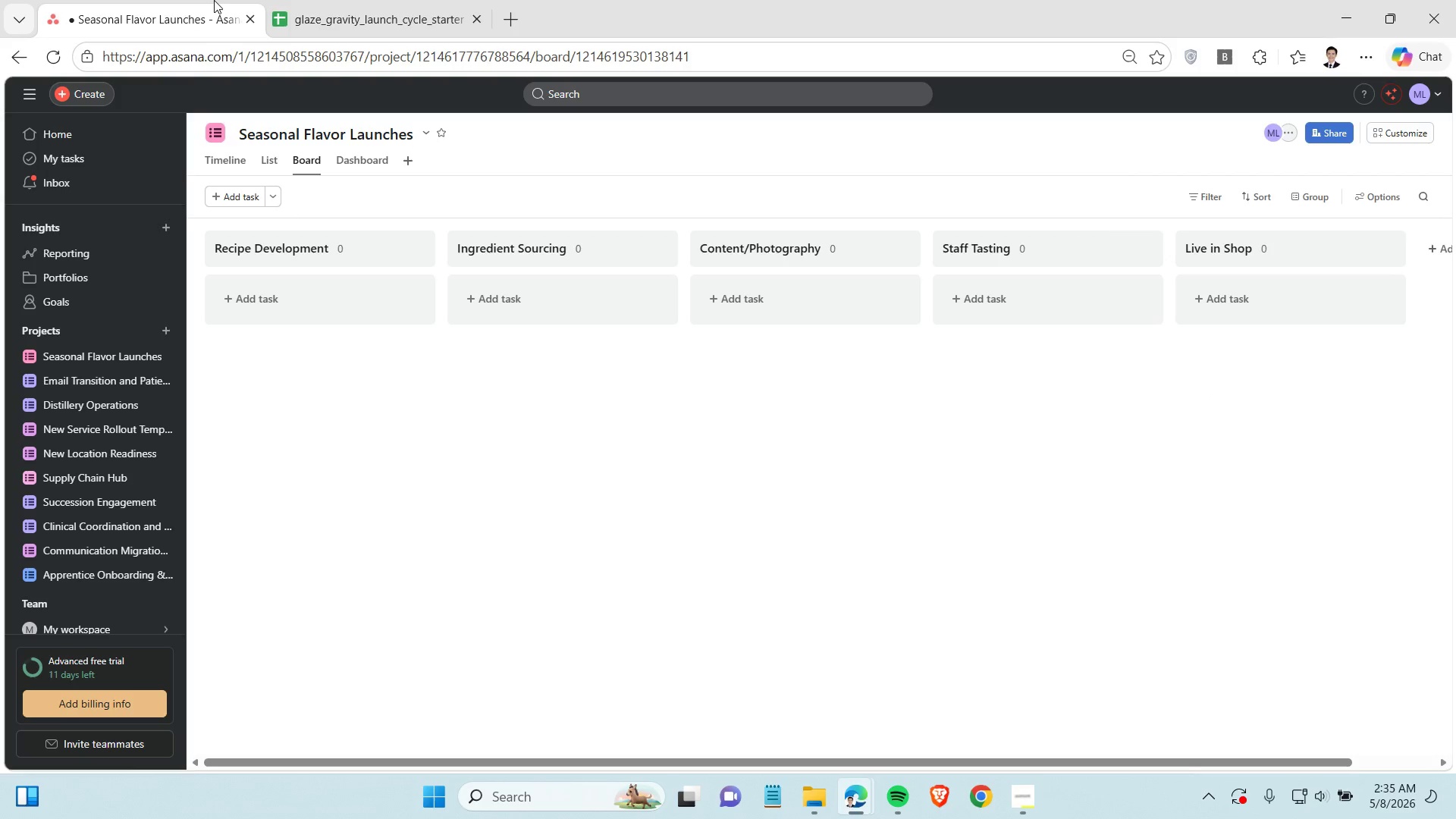 
left_click([425, 130])
 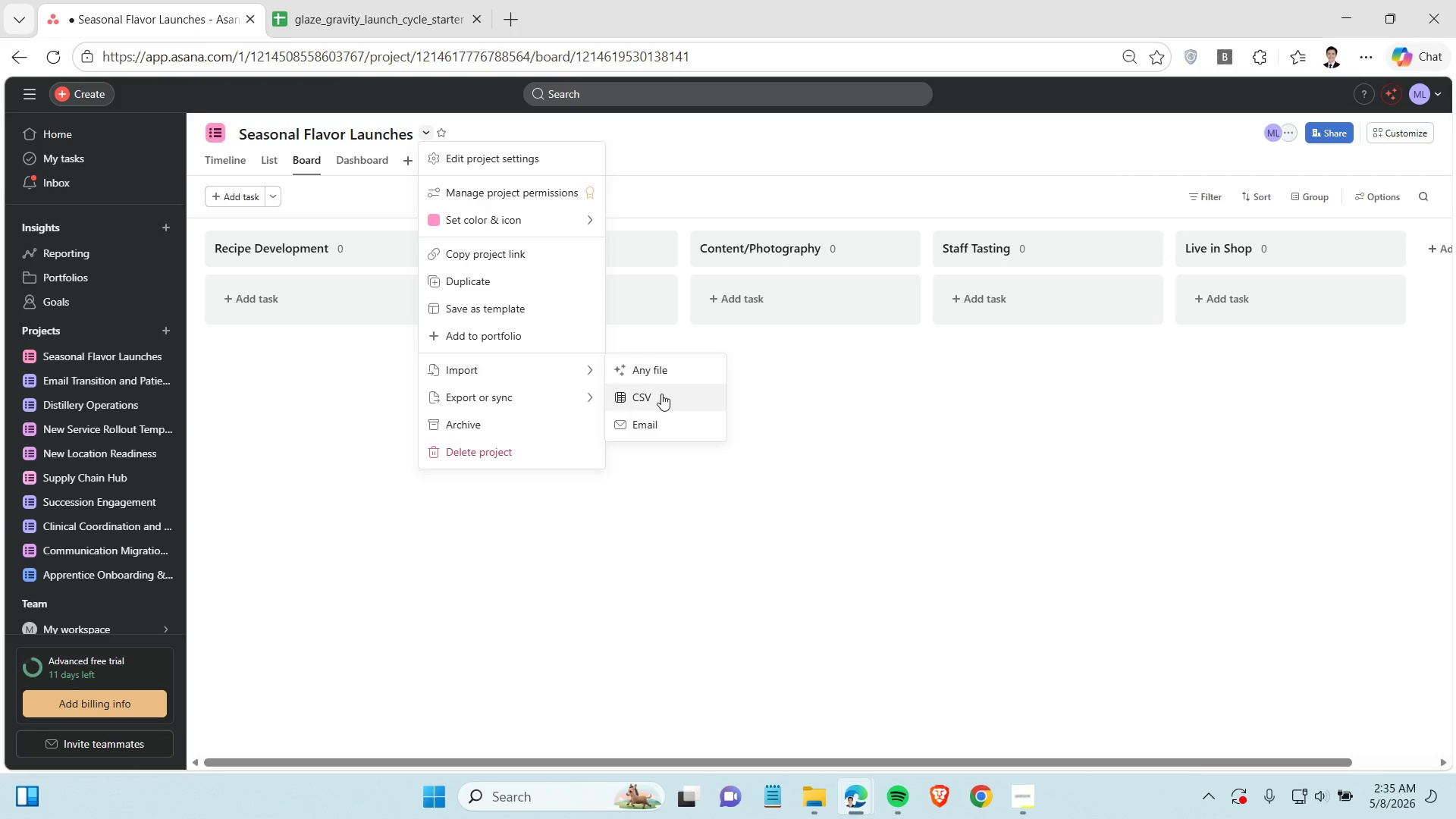 
left_click([661, 394])
 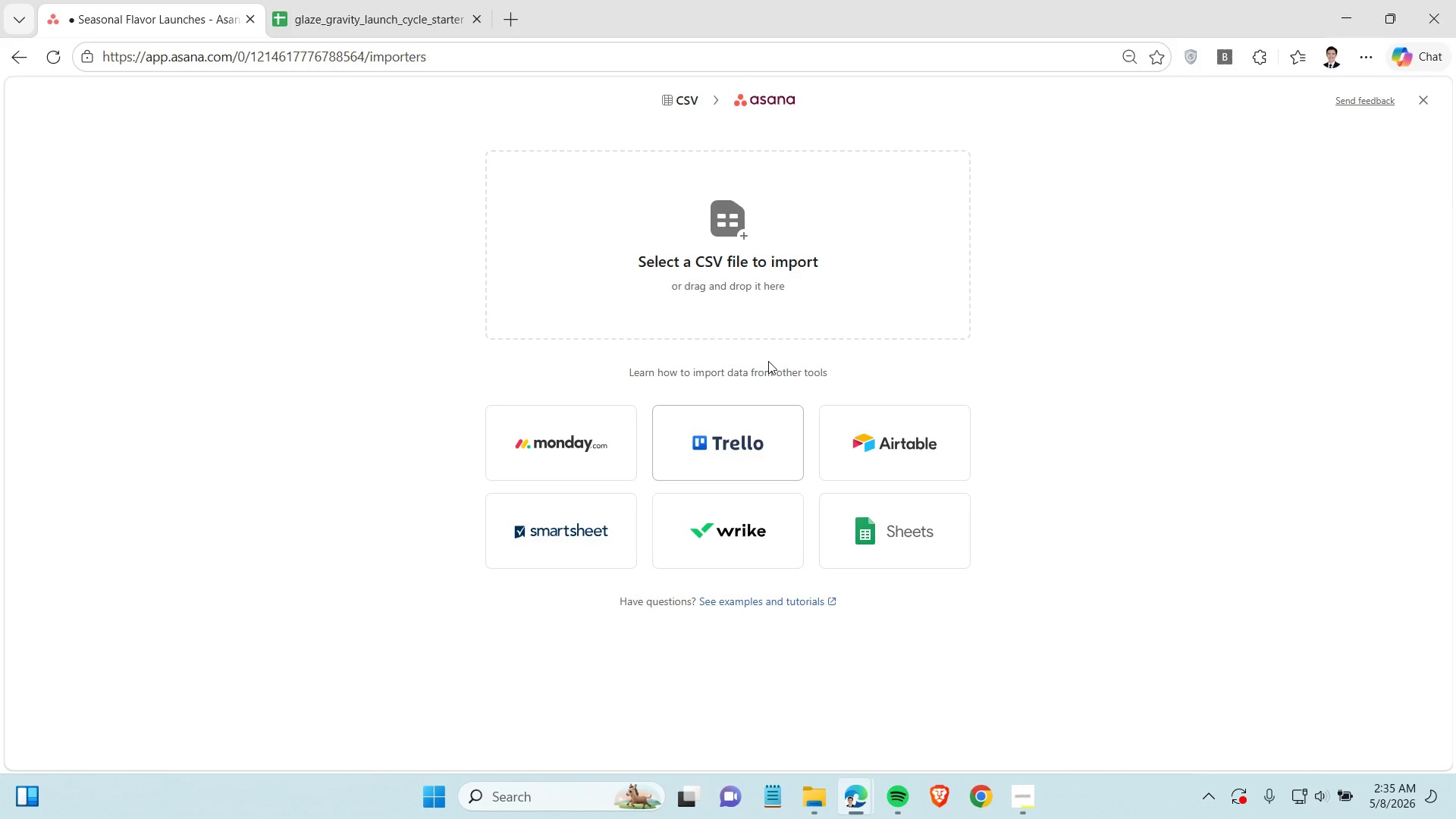 
left_click([767, 303])
 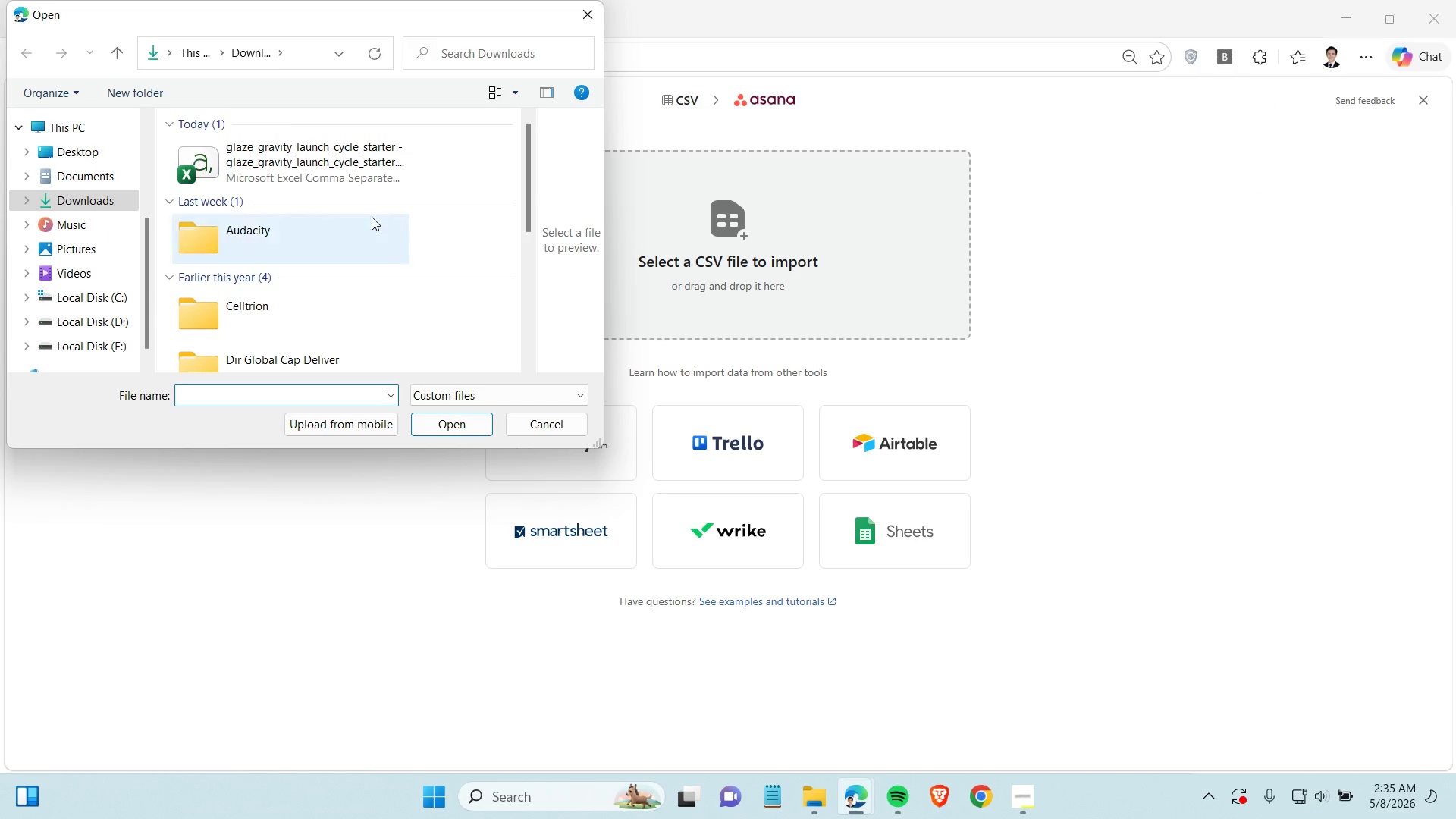 
left_click([288, 171])
 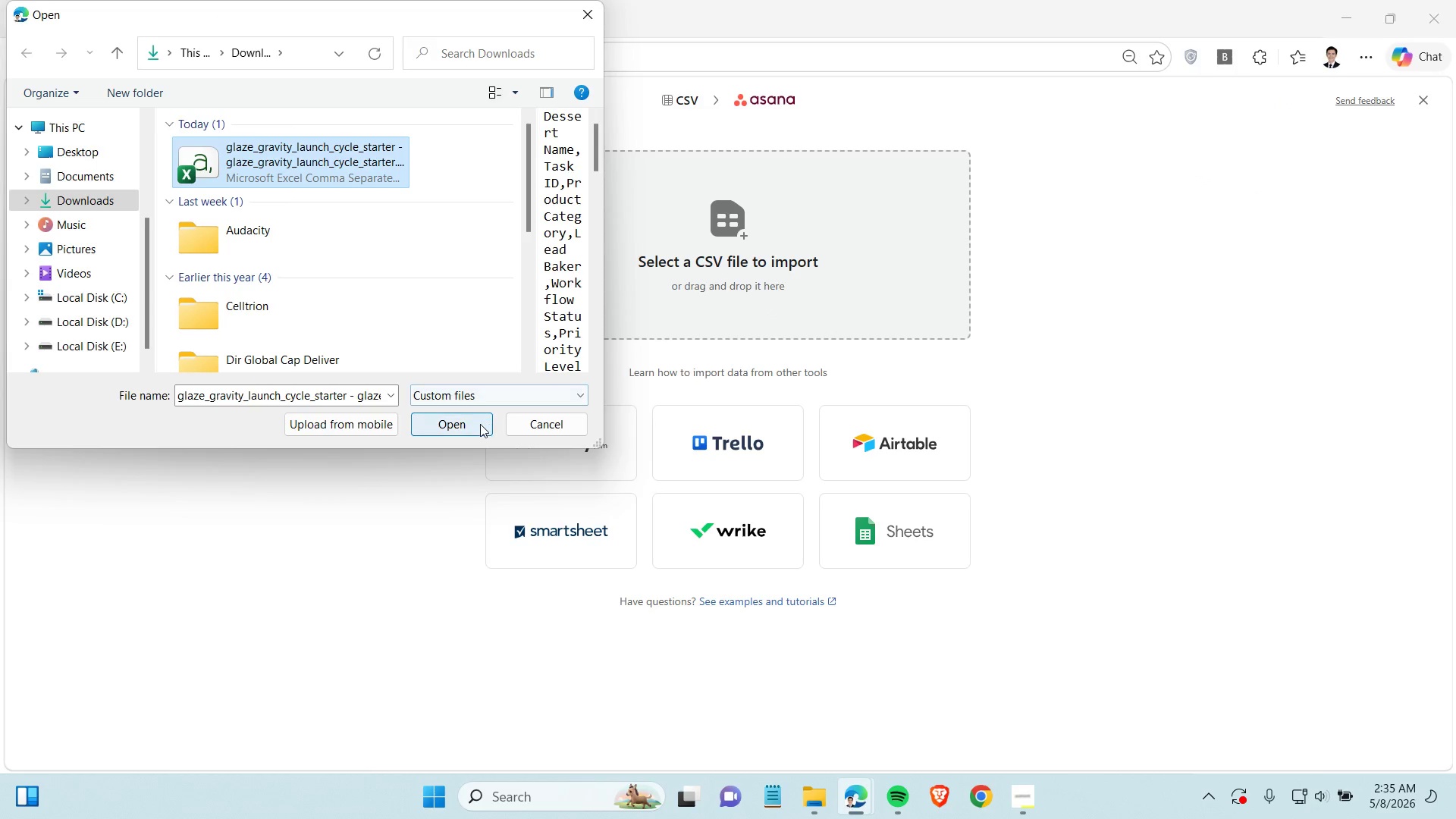 
left_click([480, 424])
 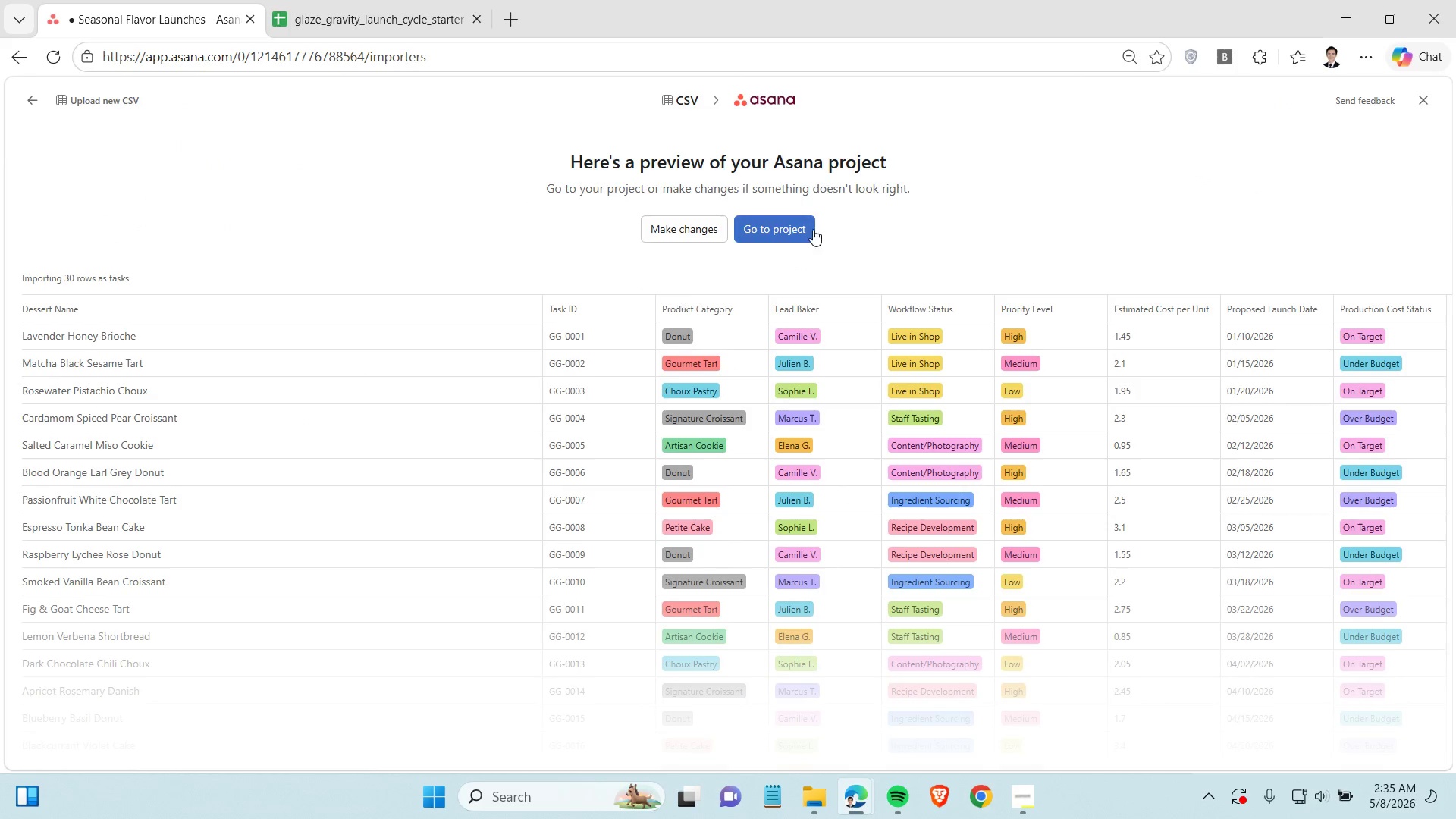 
left_click([780, 222])
 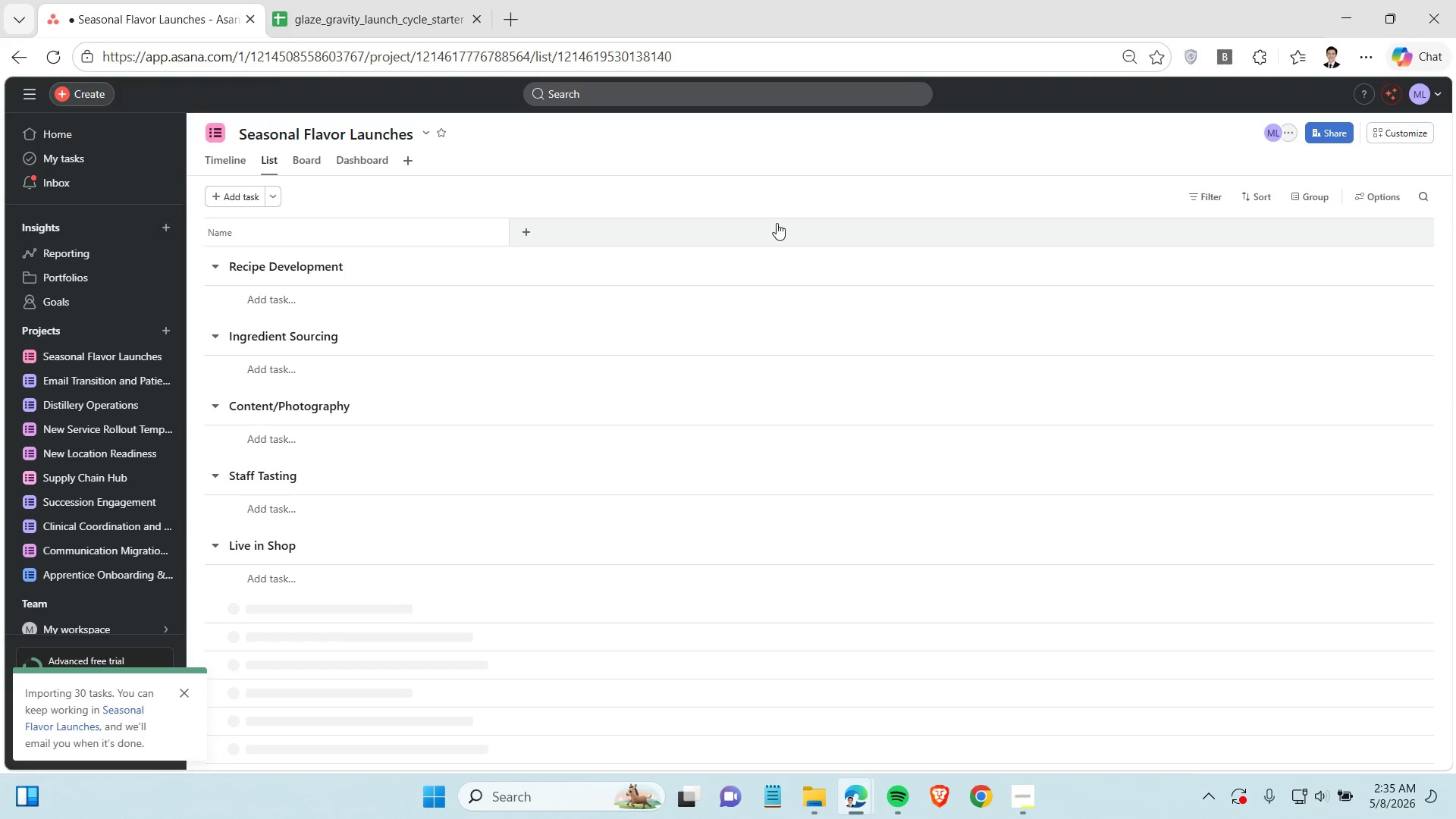 
left_click([306, 163])
 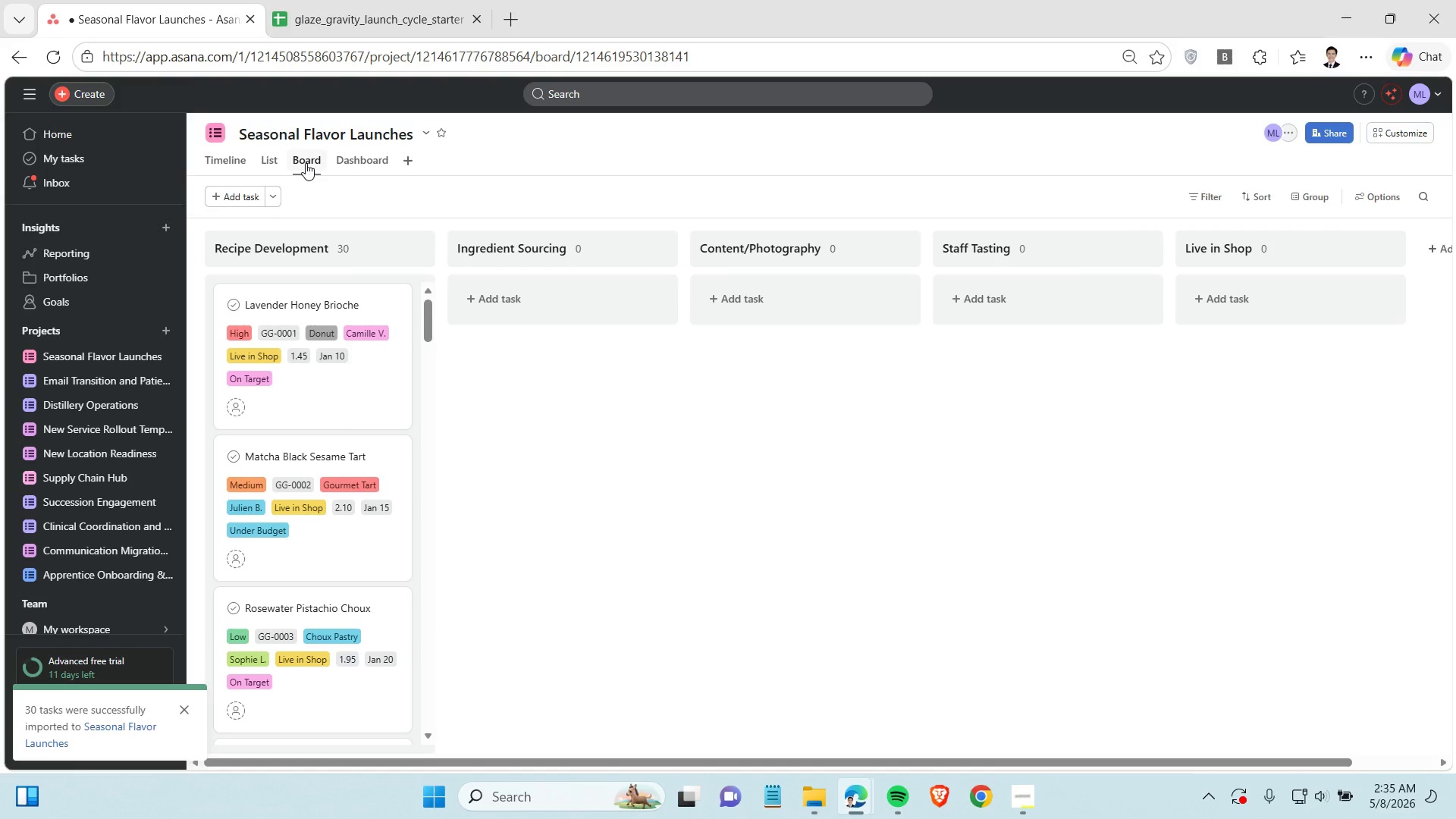 
wait(18.47)
 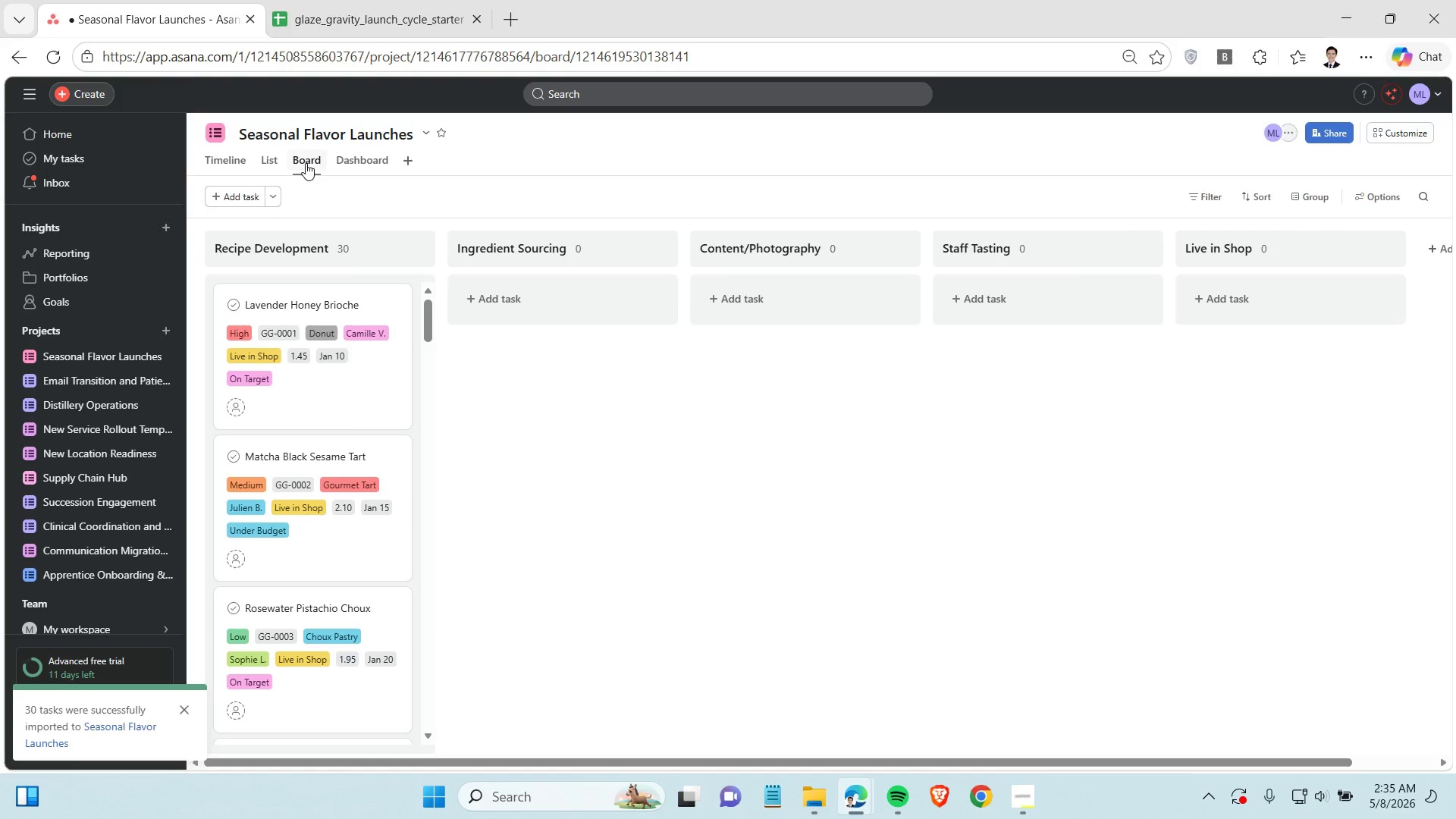 
left_click([631, 479])
 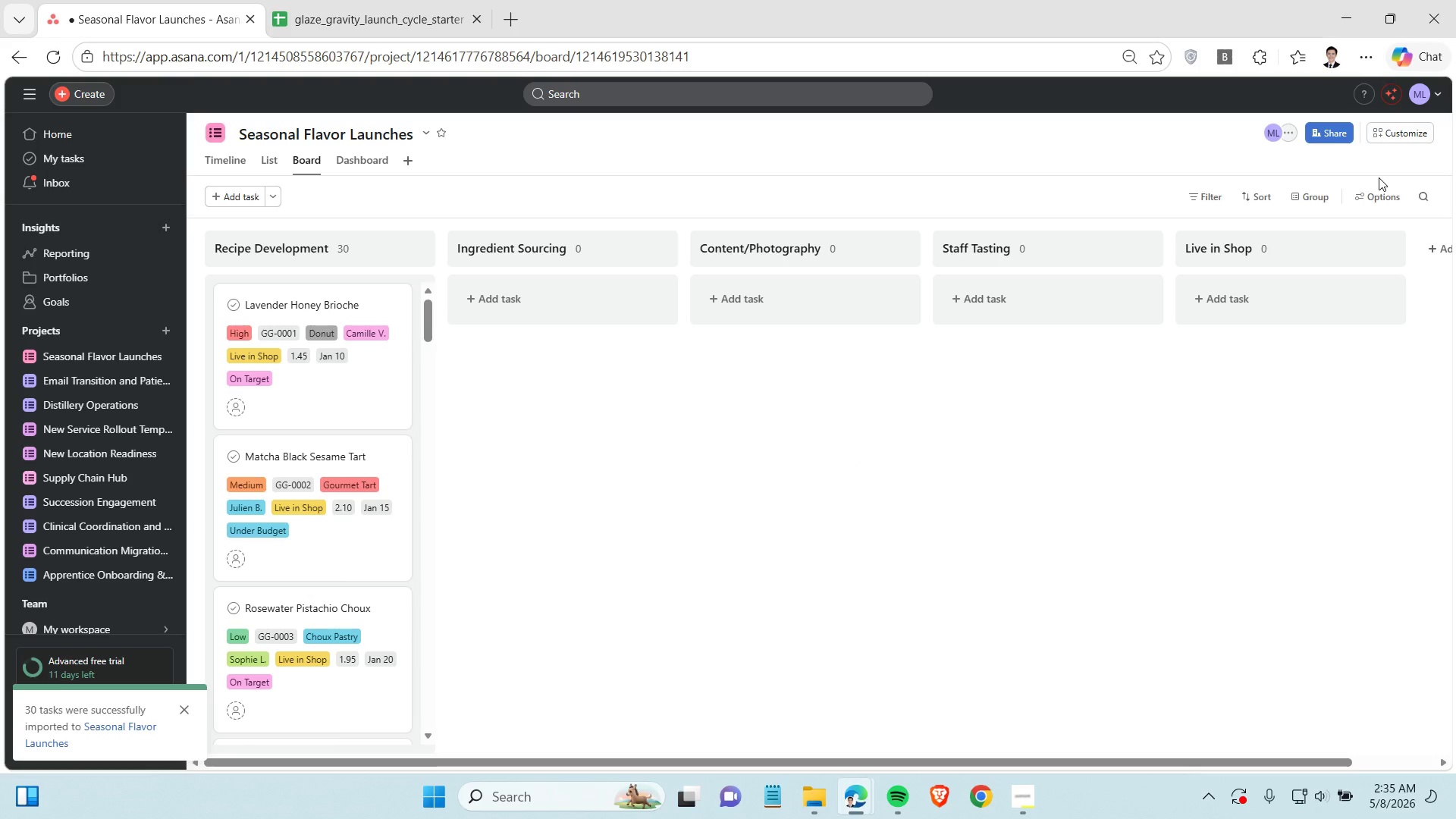 
left_click([1409, 136])
 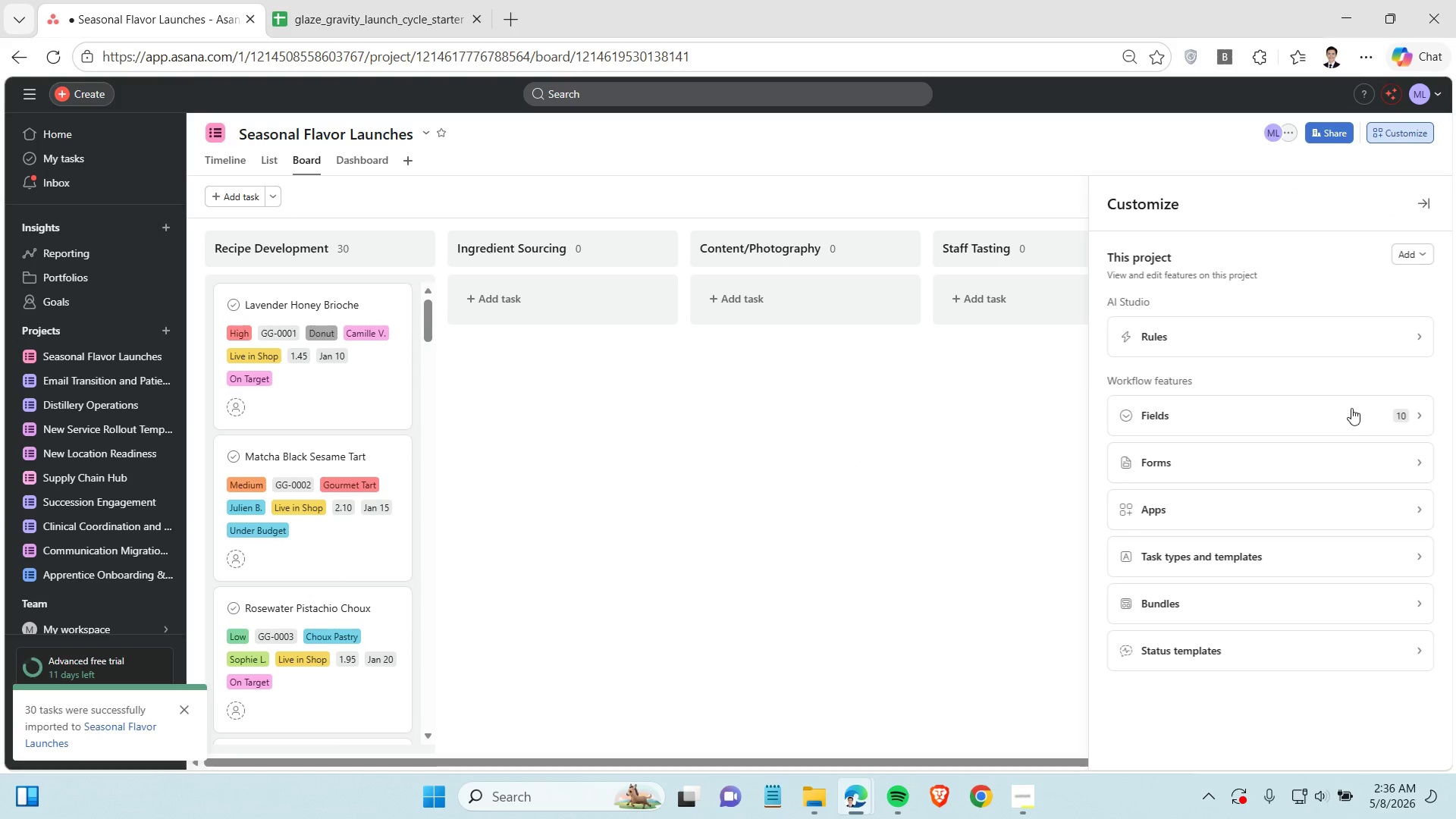 
left_click([1352, 411])
 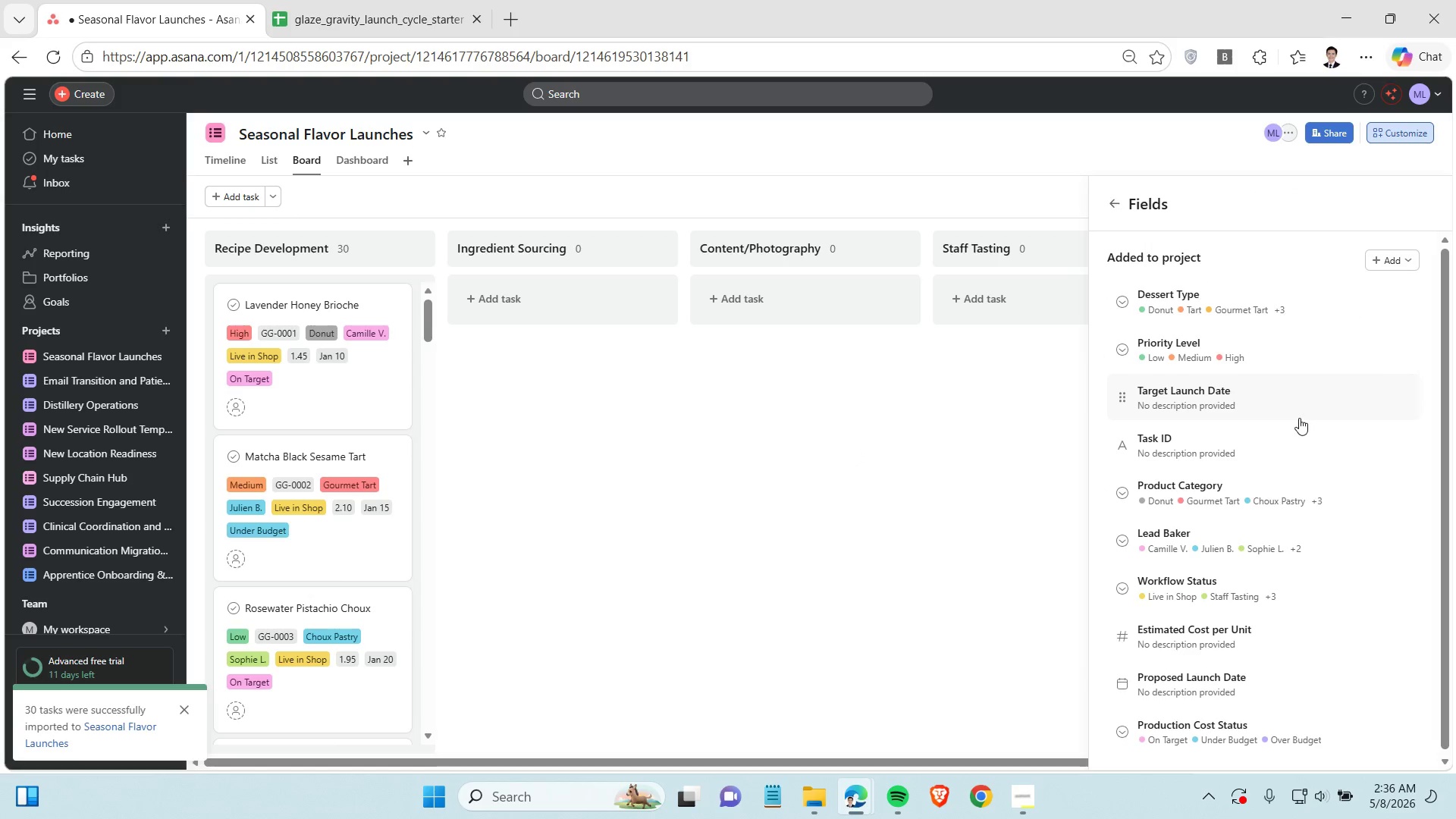 
mouse_move([1277, 394])
 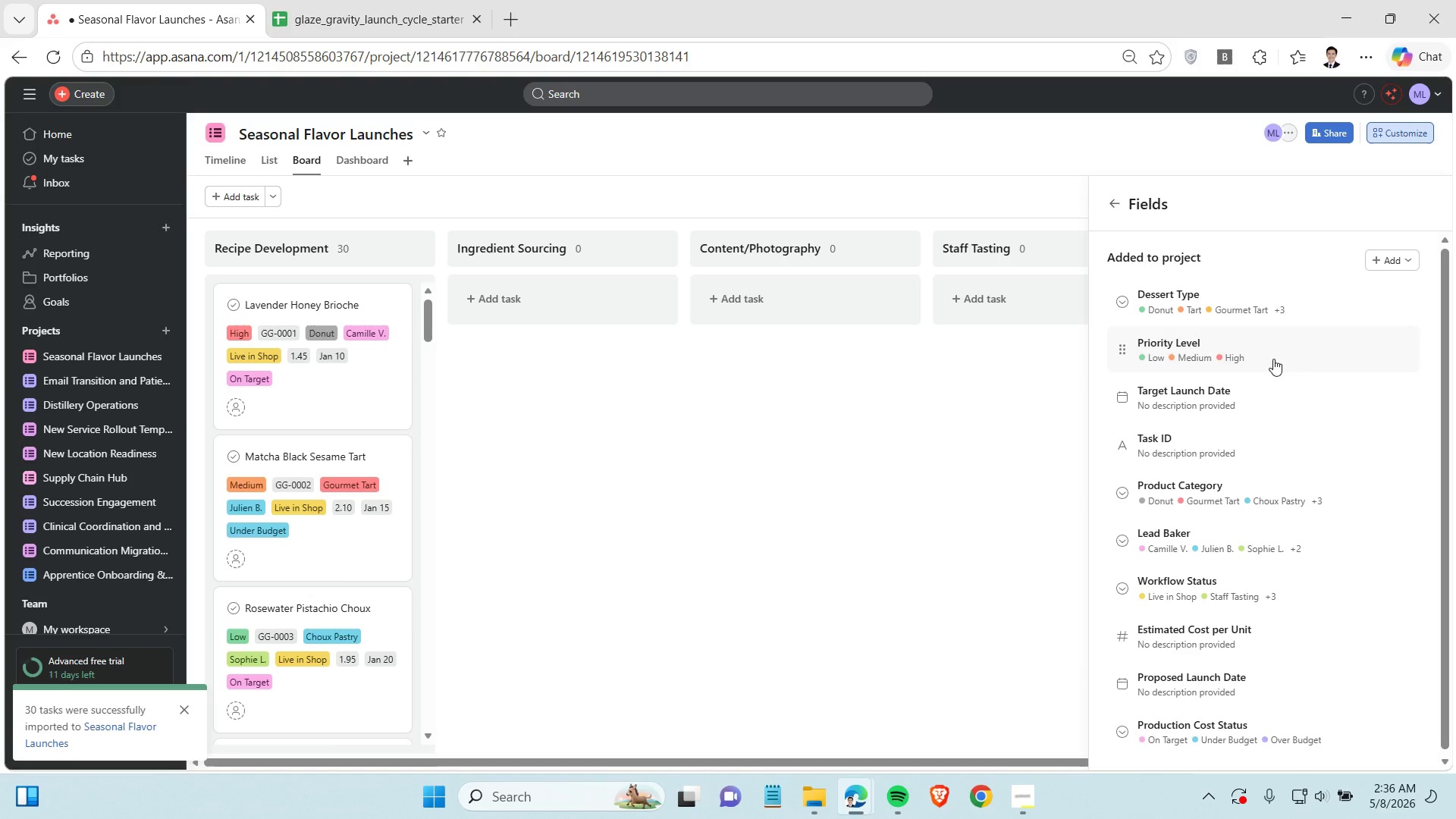 
scroll: coordinate [1282, 401], scroll_direction: down, amount: 1.0
 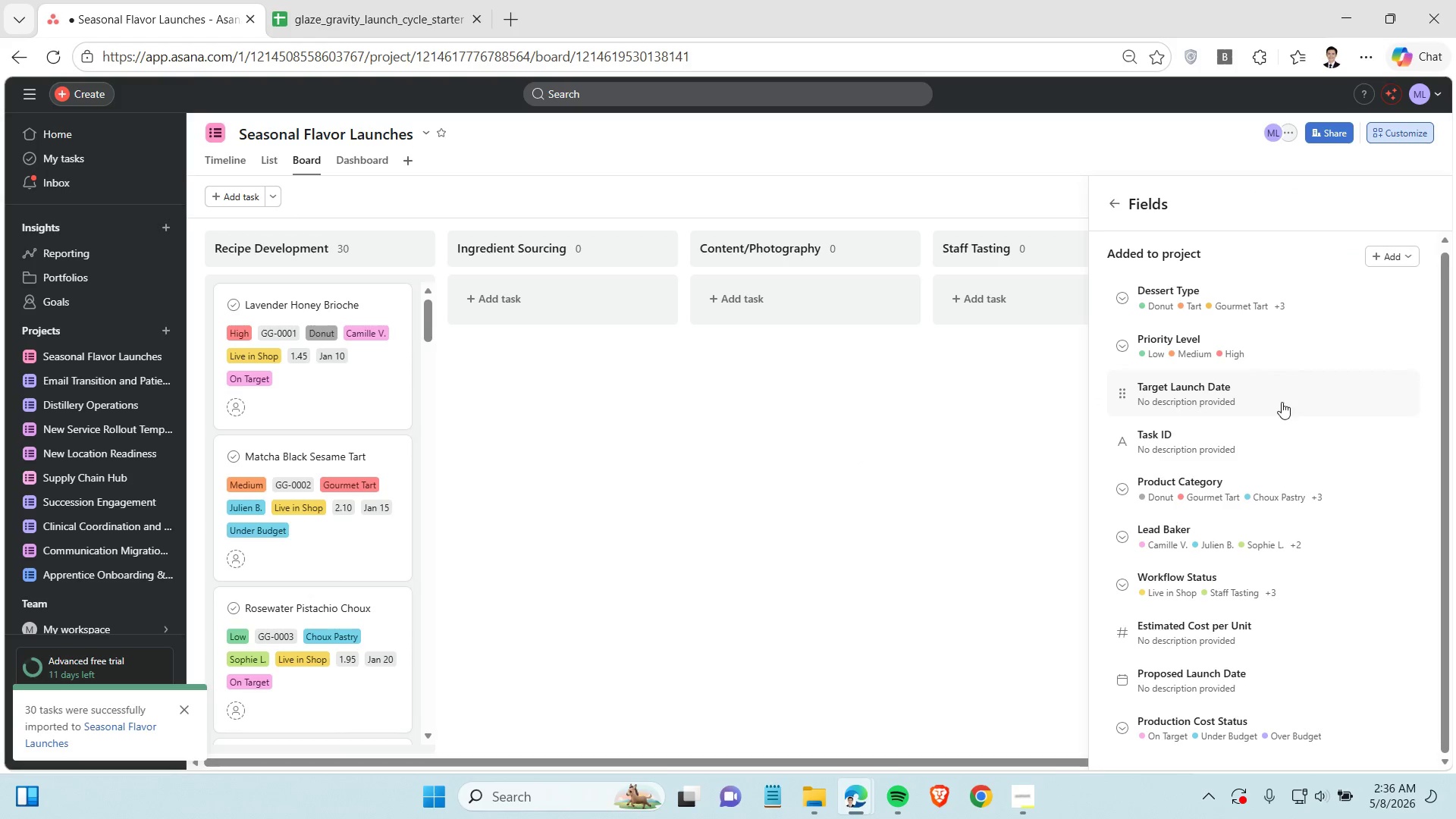 
left_click([1261, 730])
 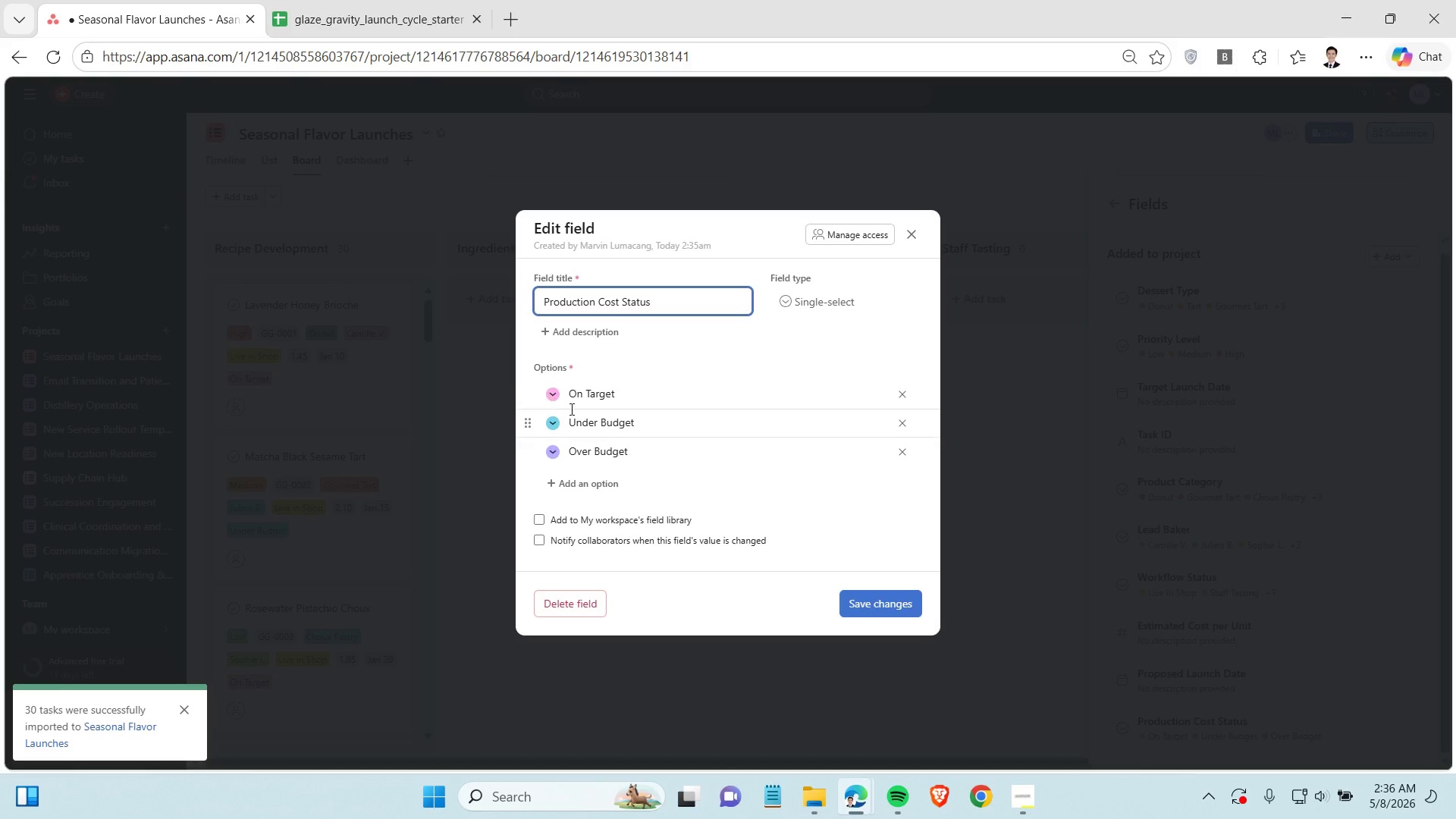 
left_click([552, 395])
 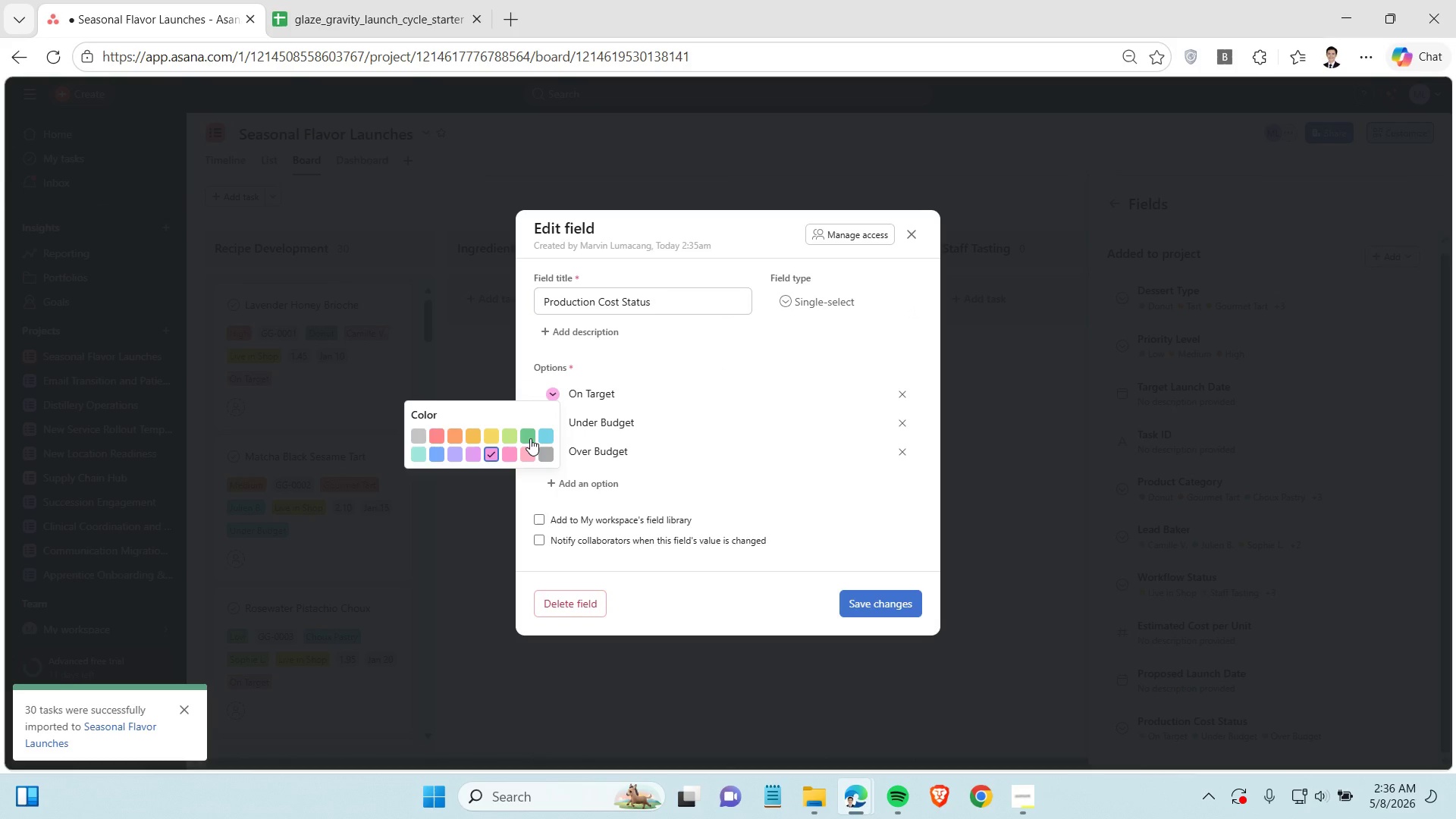 
left_click([530, 438])
 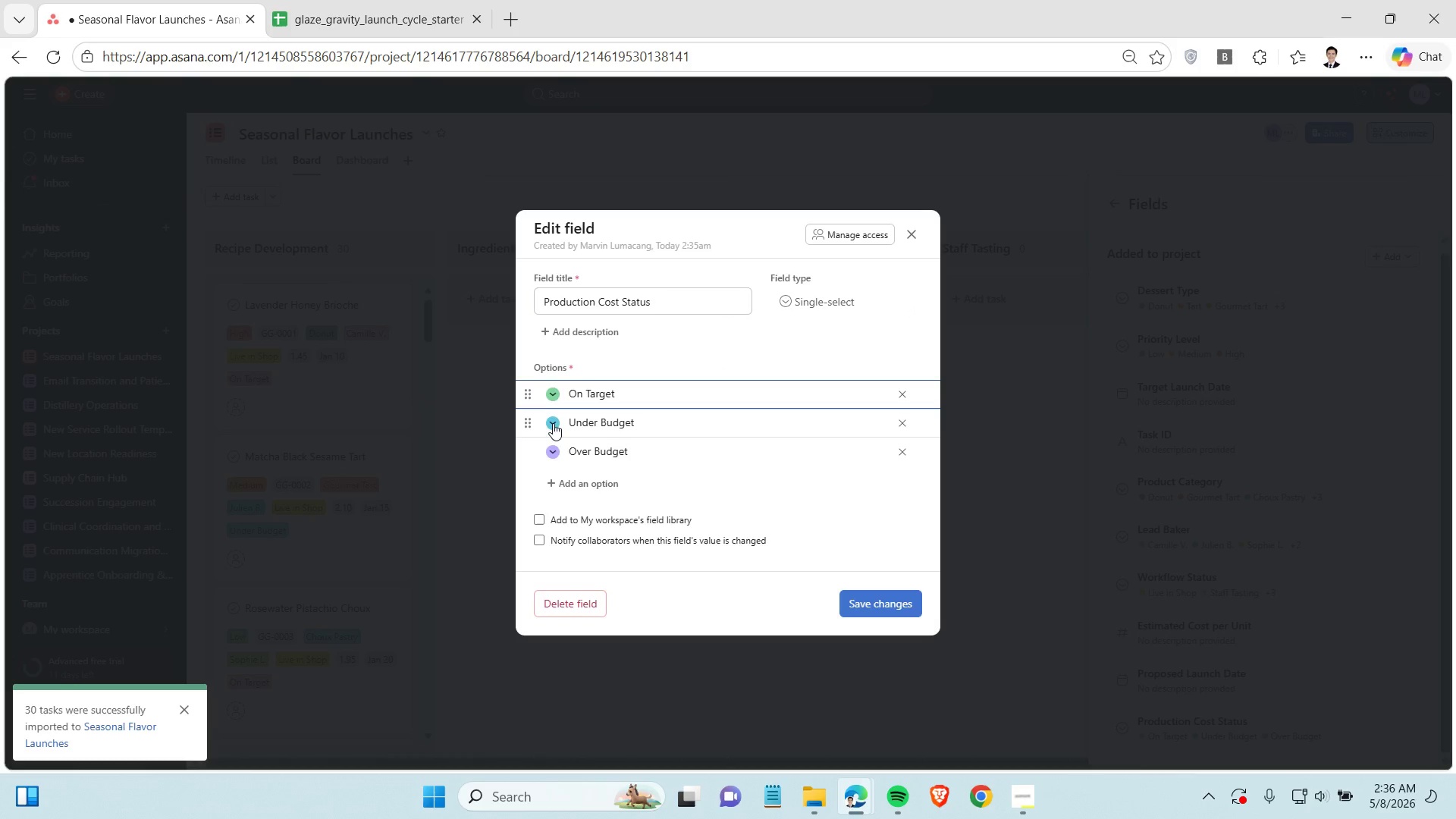 
left_click([553, 423])
 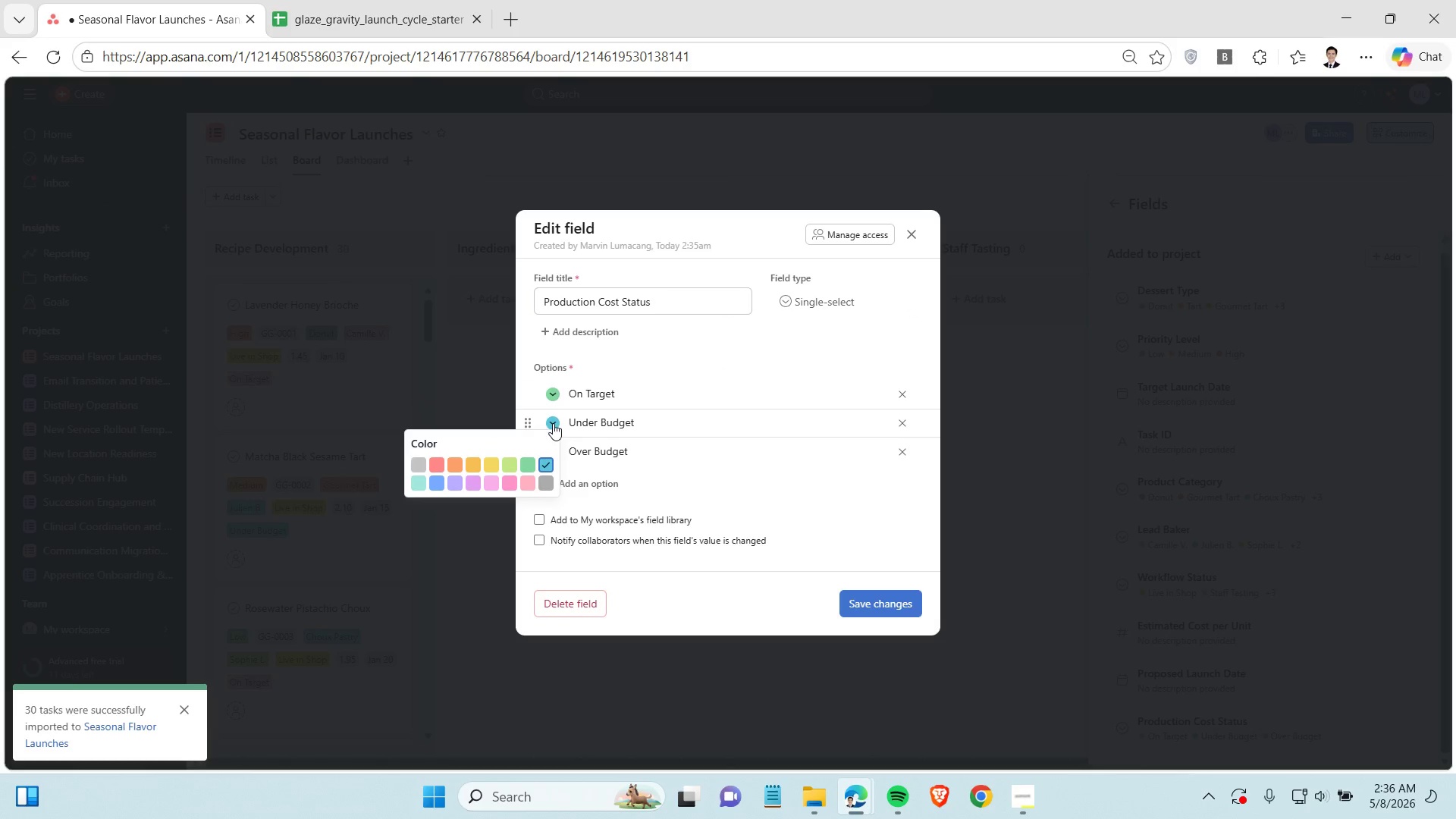 
left_click([474, 461])
 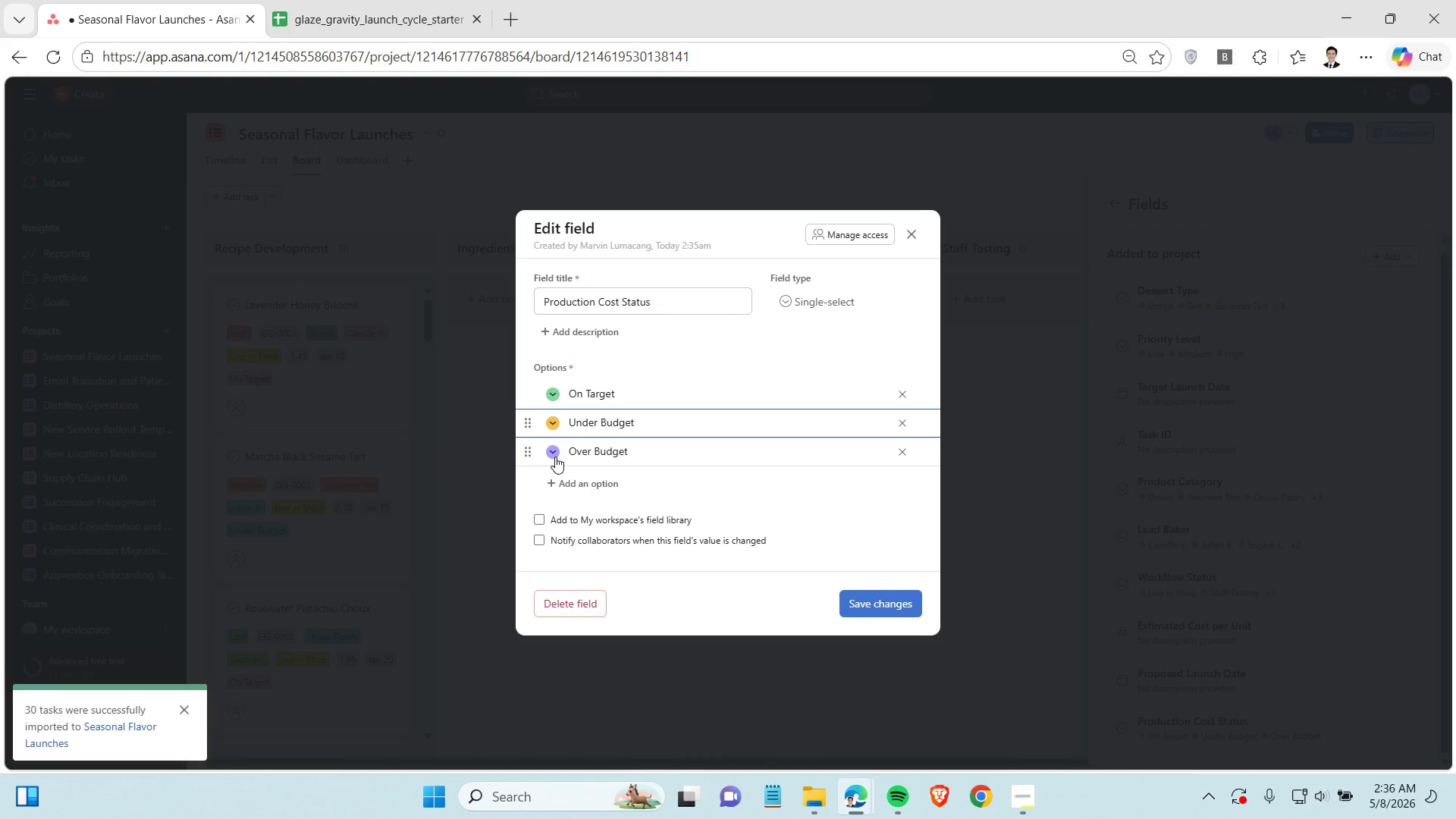 
left_click([555, 457])
 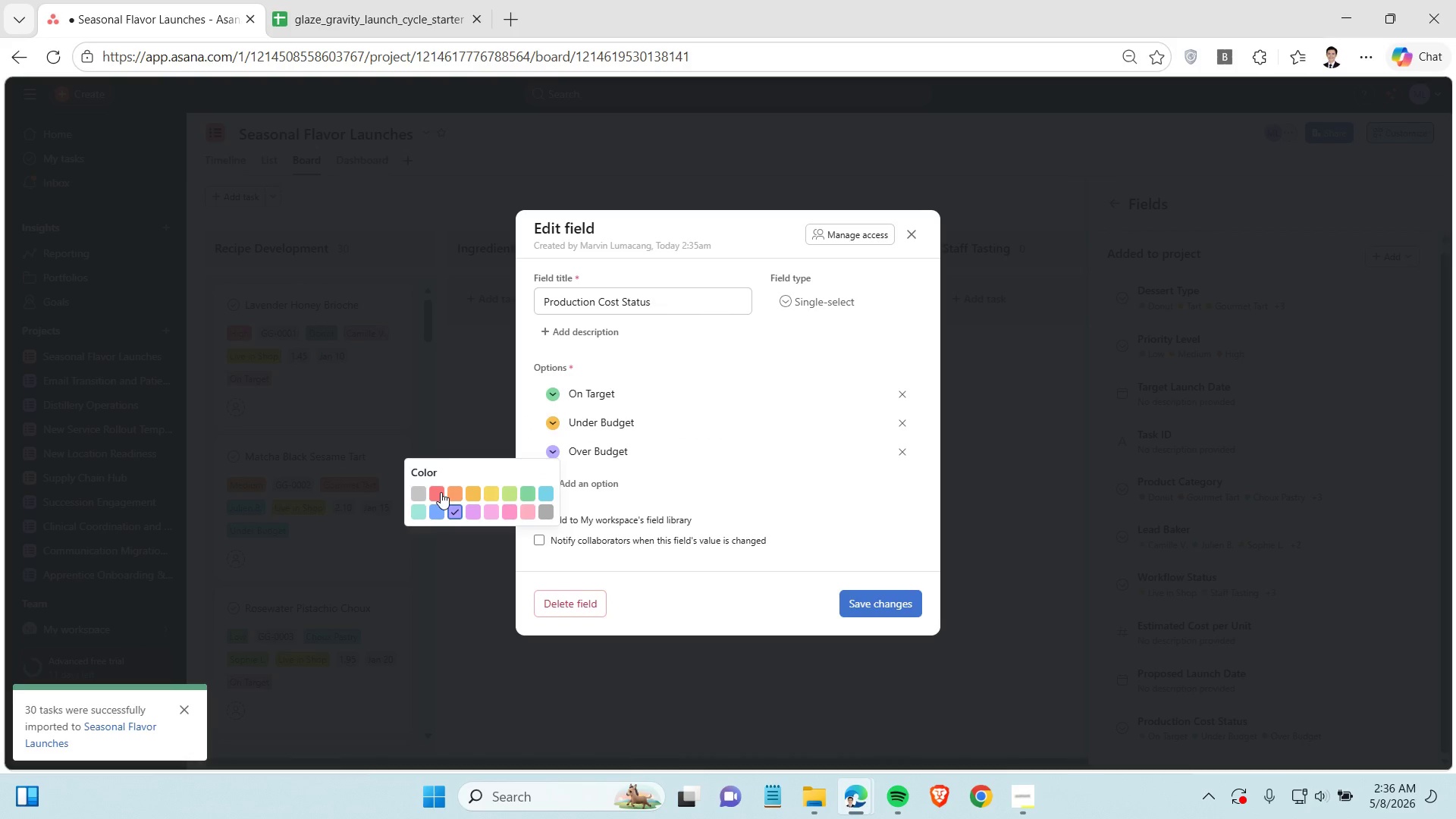 
left_click([440, 492])
 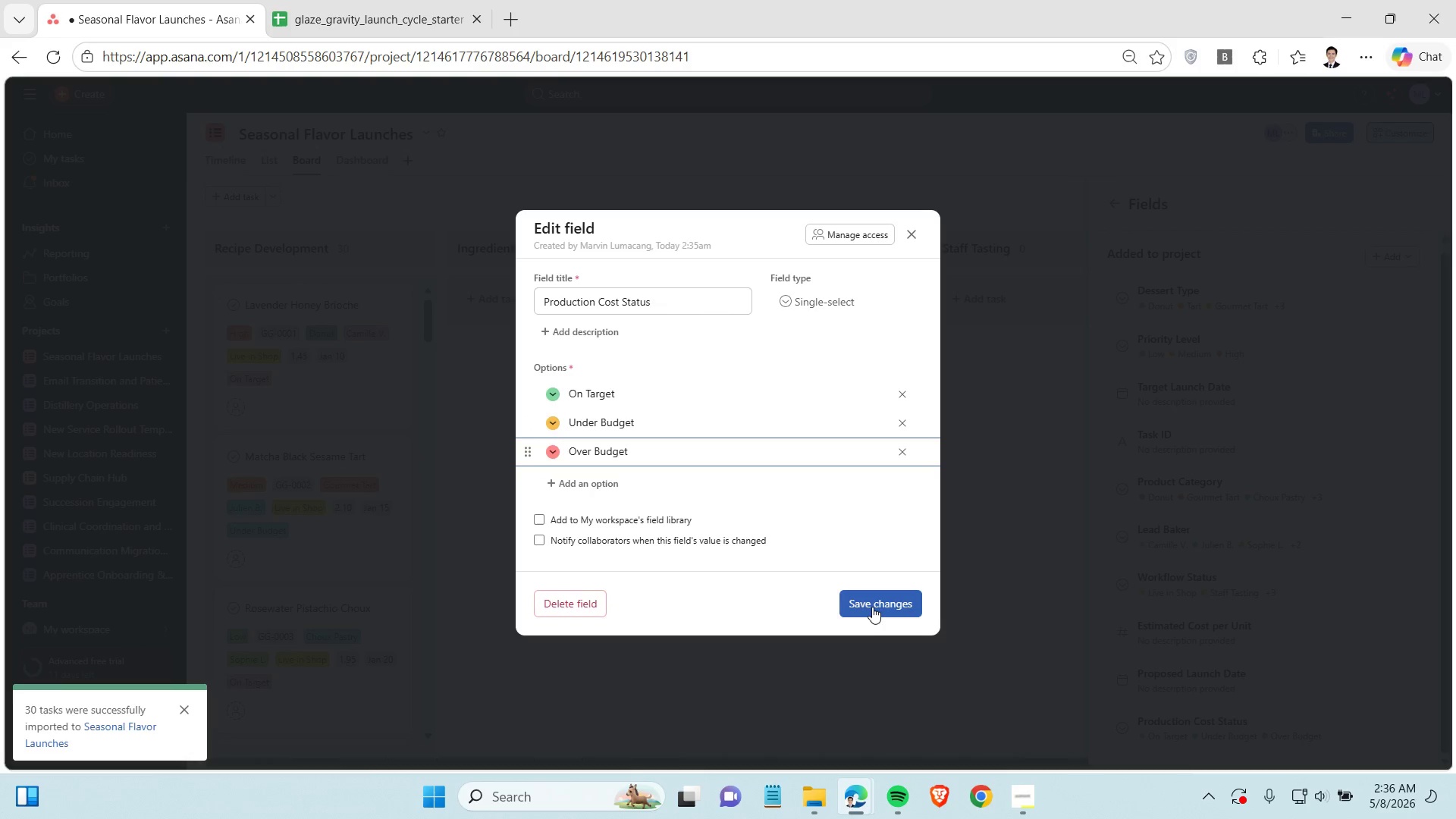 
left_click([872, 605])
 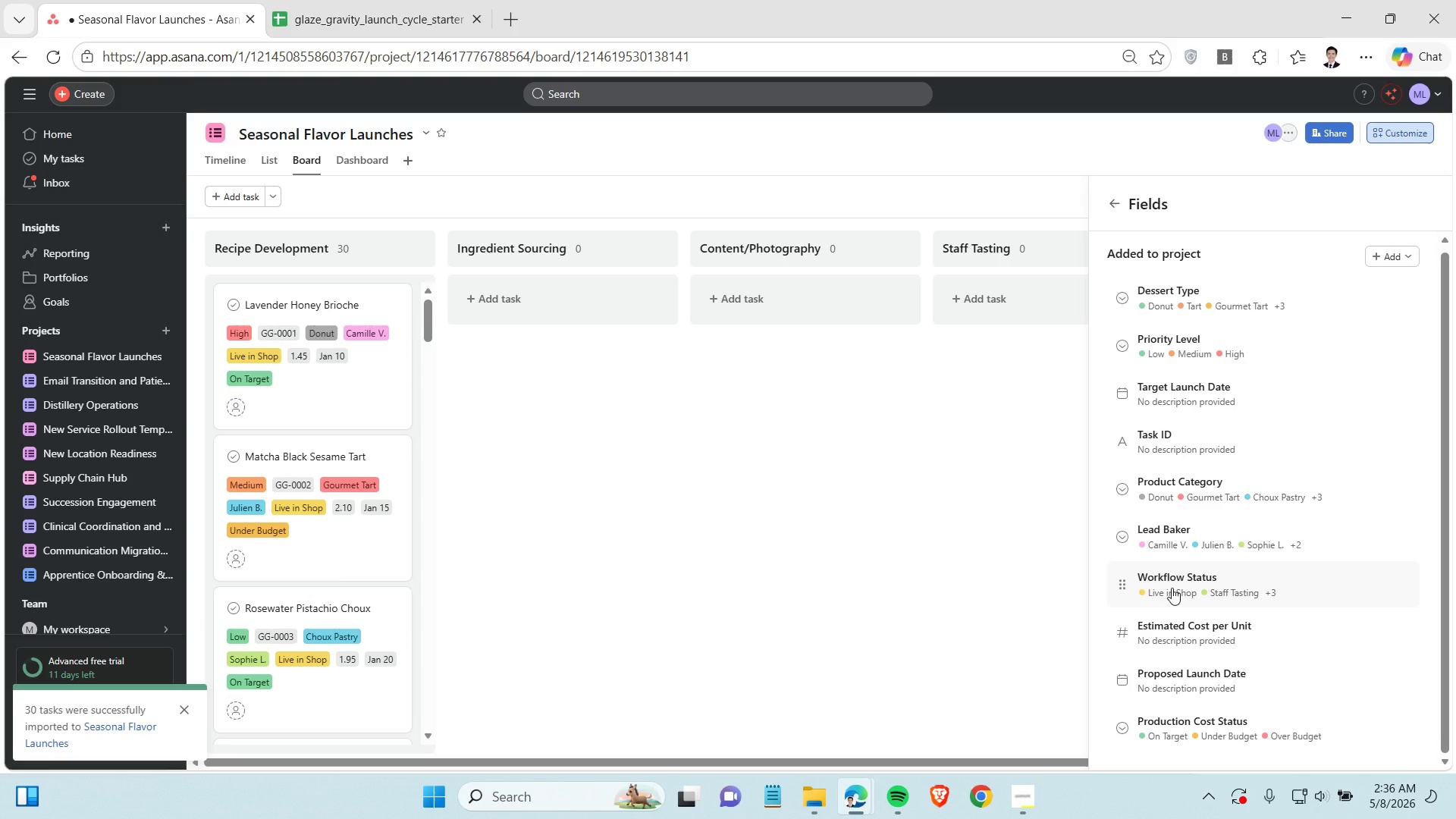 
wait(18.08)
 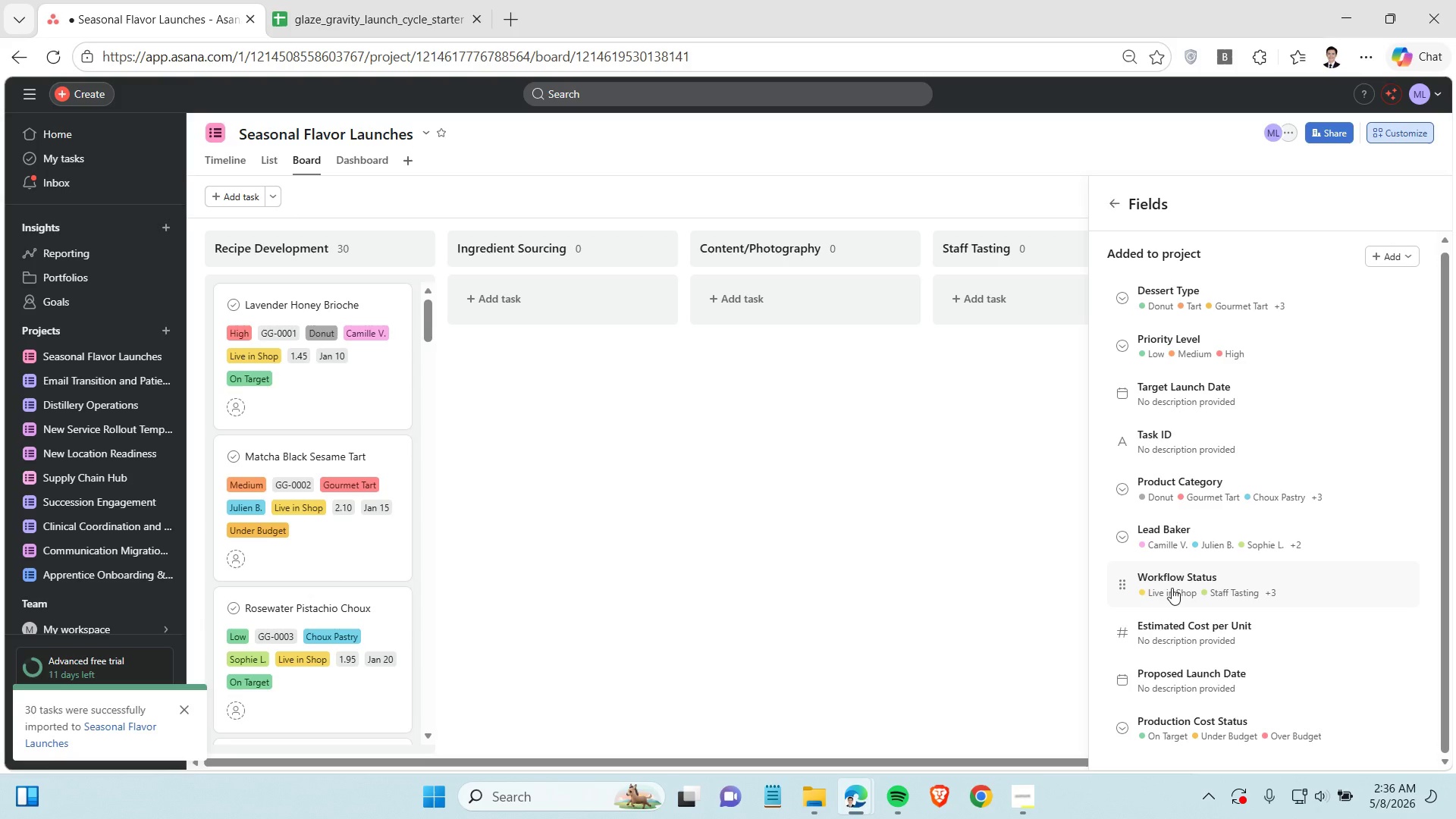 
left_click_drag(start_coordinate=[1124, 446], to_coordinate=[1117, 284])
 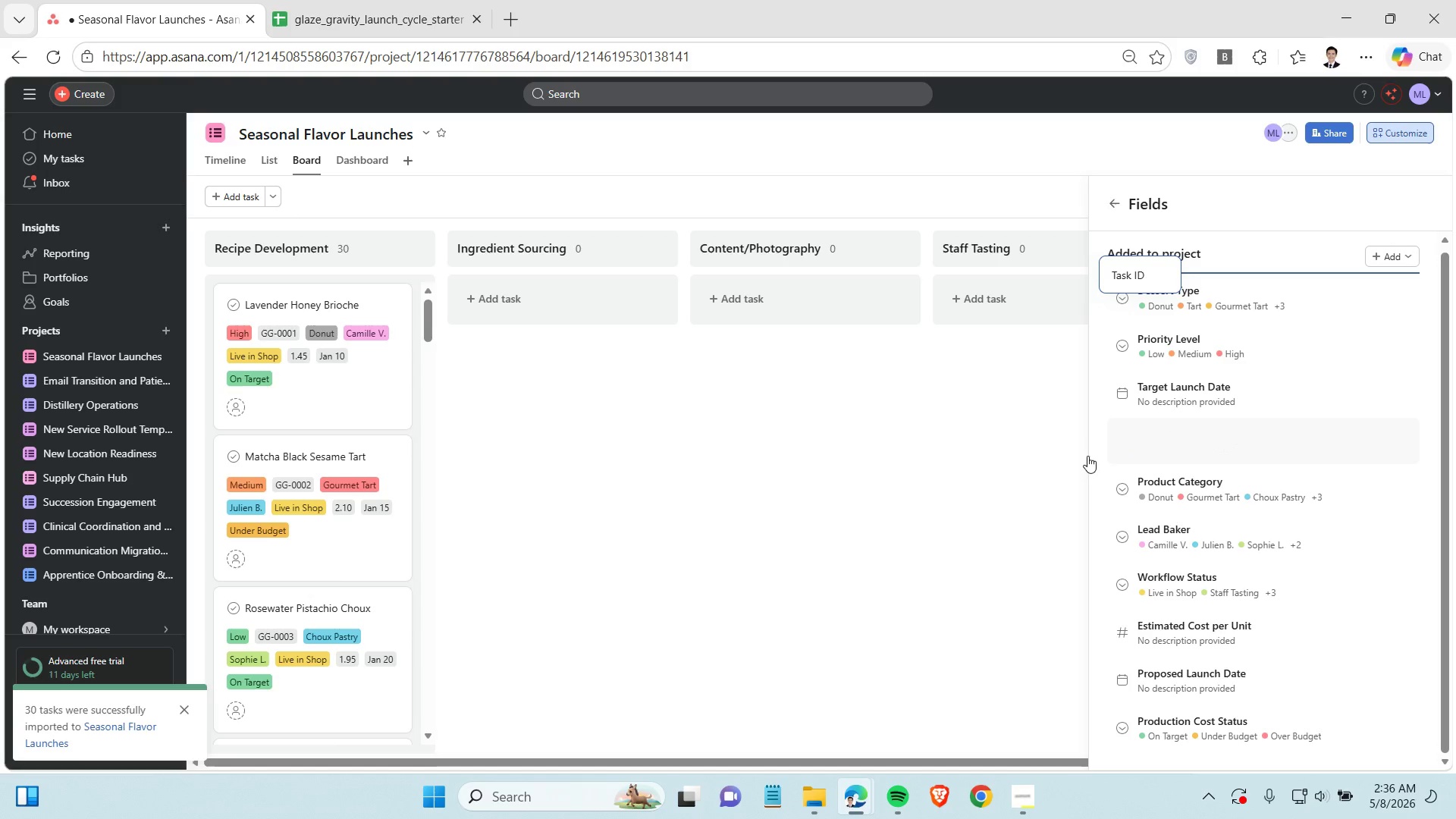 
mouse_move([1094, 469])
 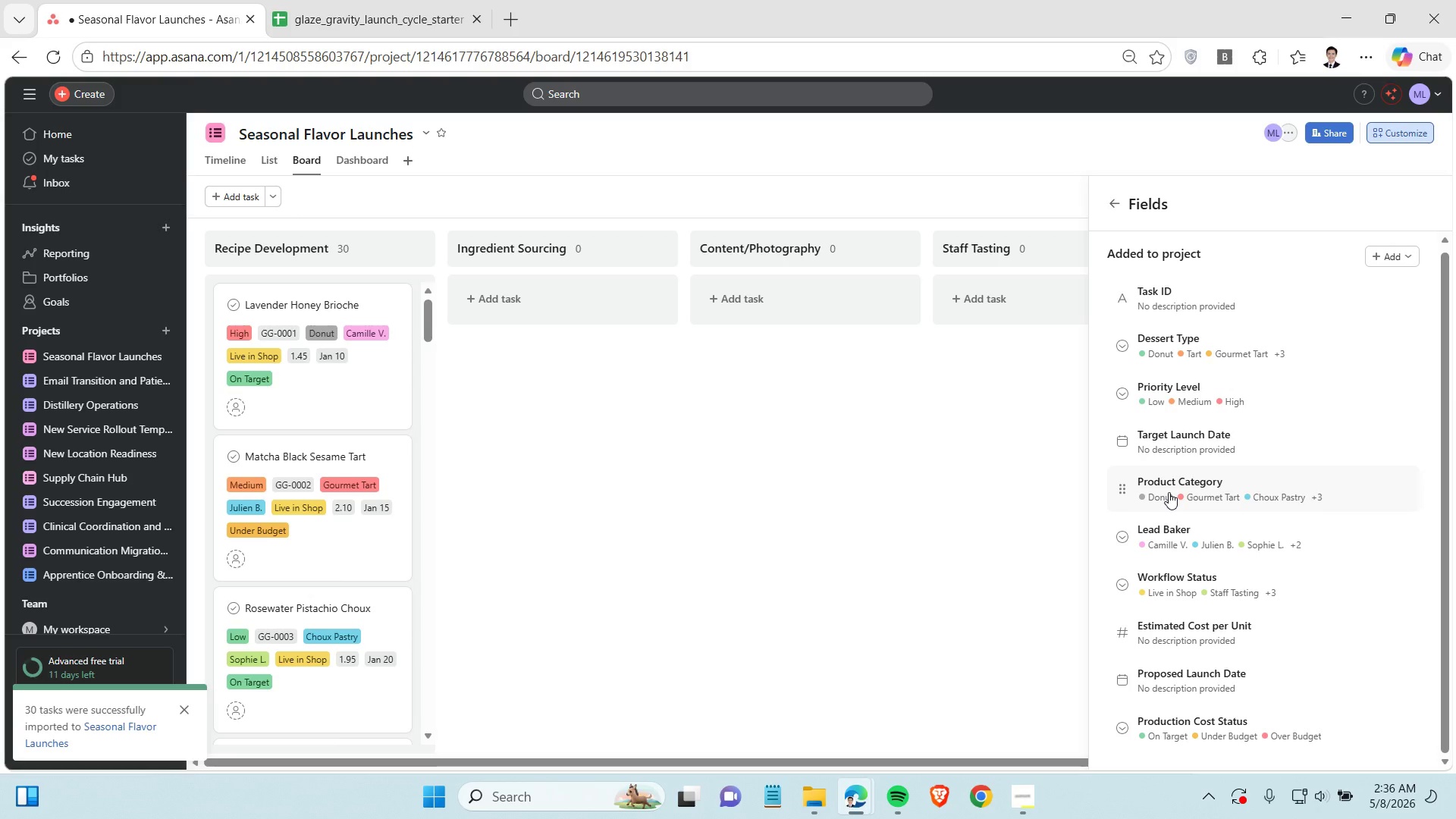 
wait(8.66)
 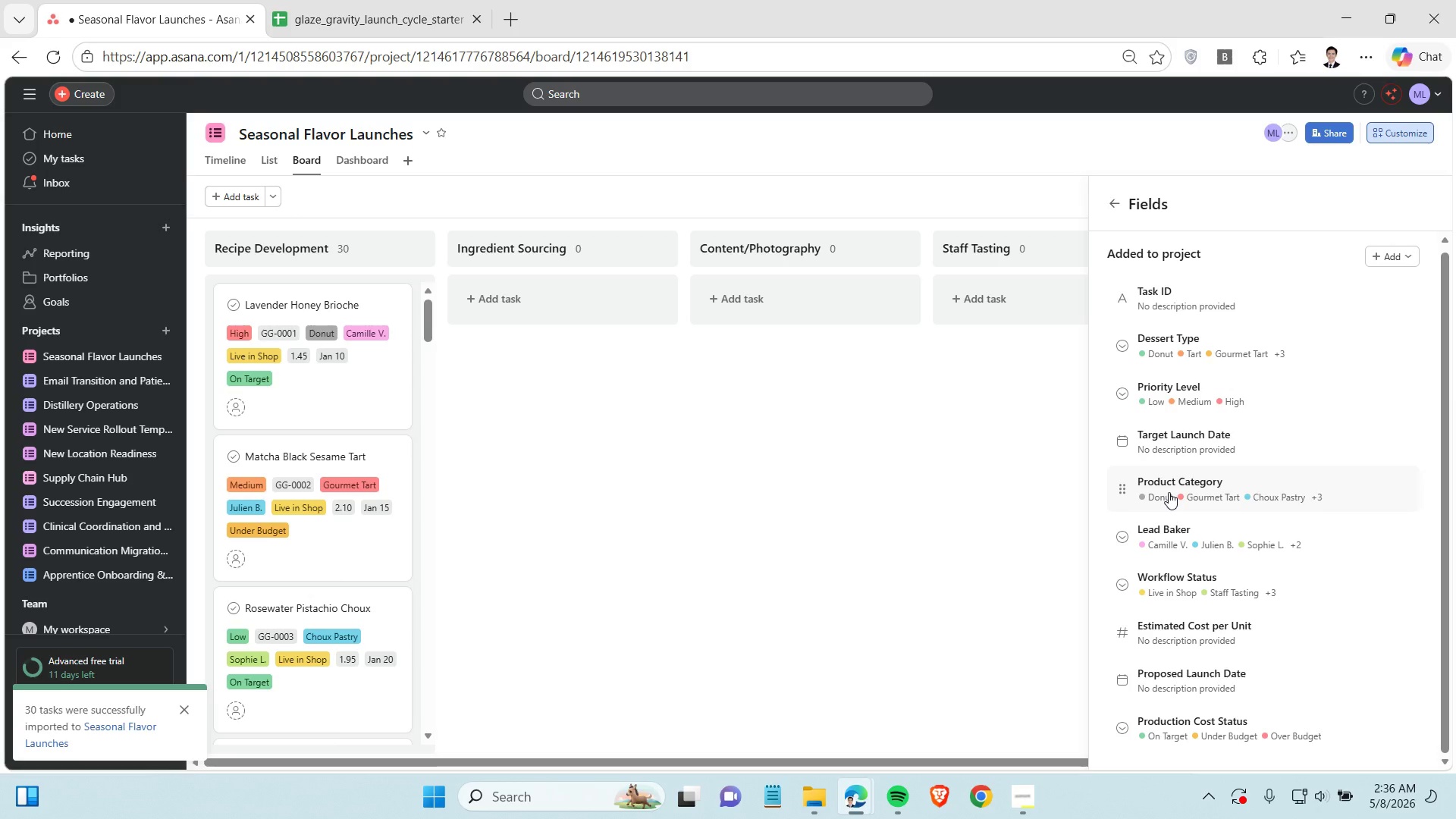 
left_click([1124, 347])
 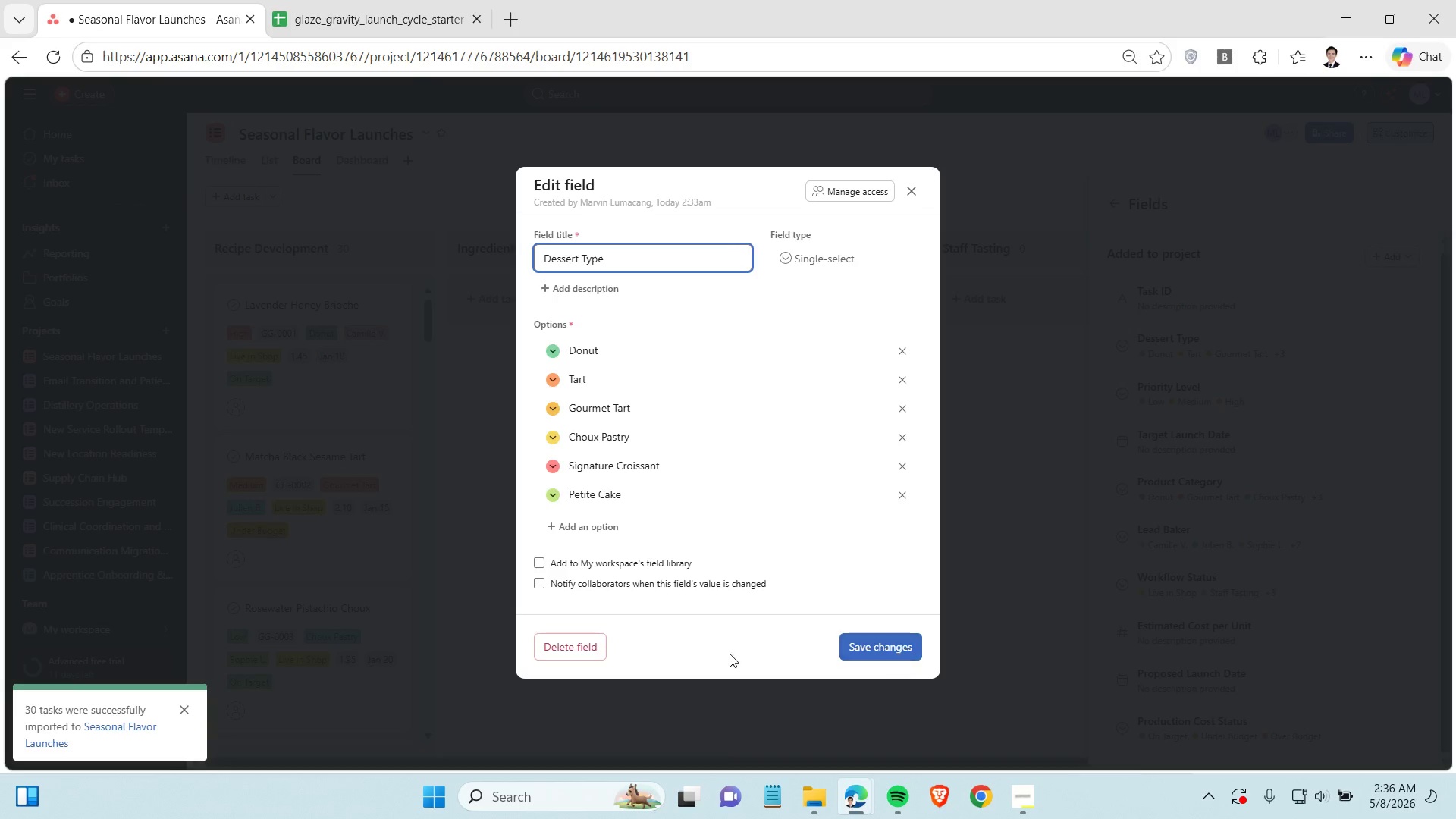 
left_click([588, 648])
 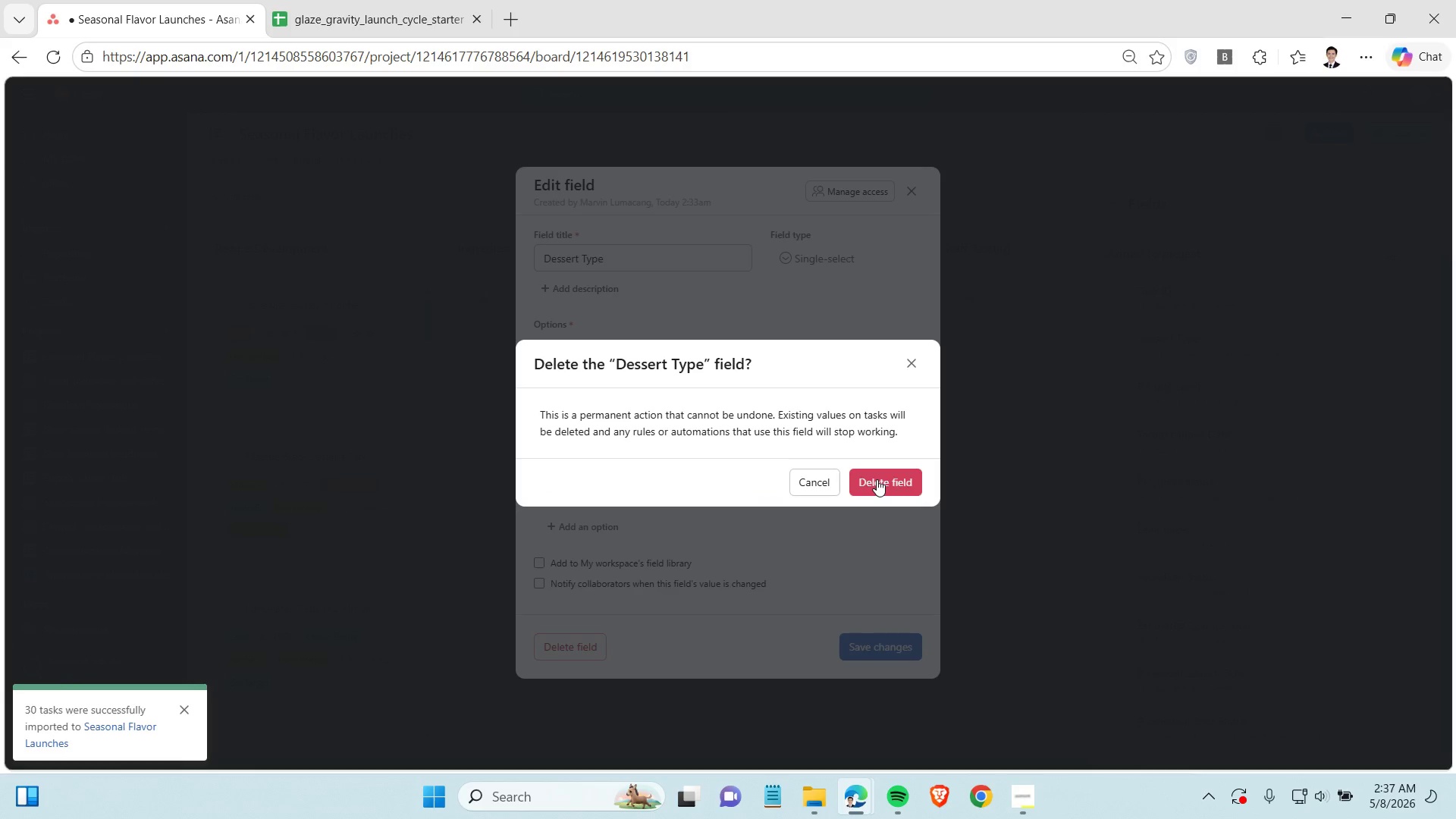 
left_click([877, 480])
 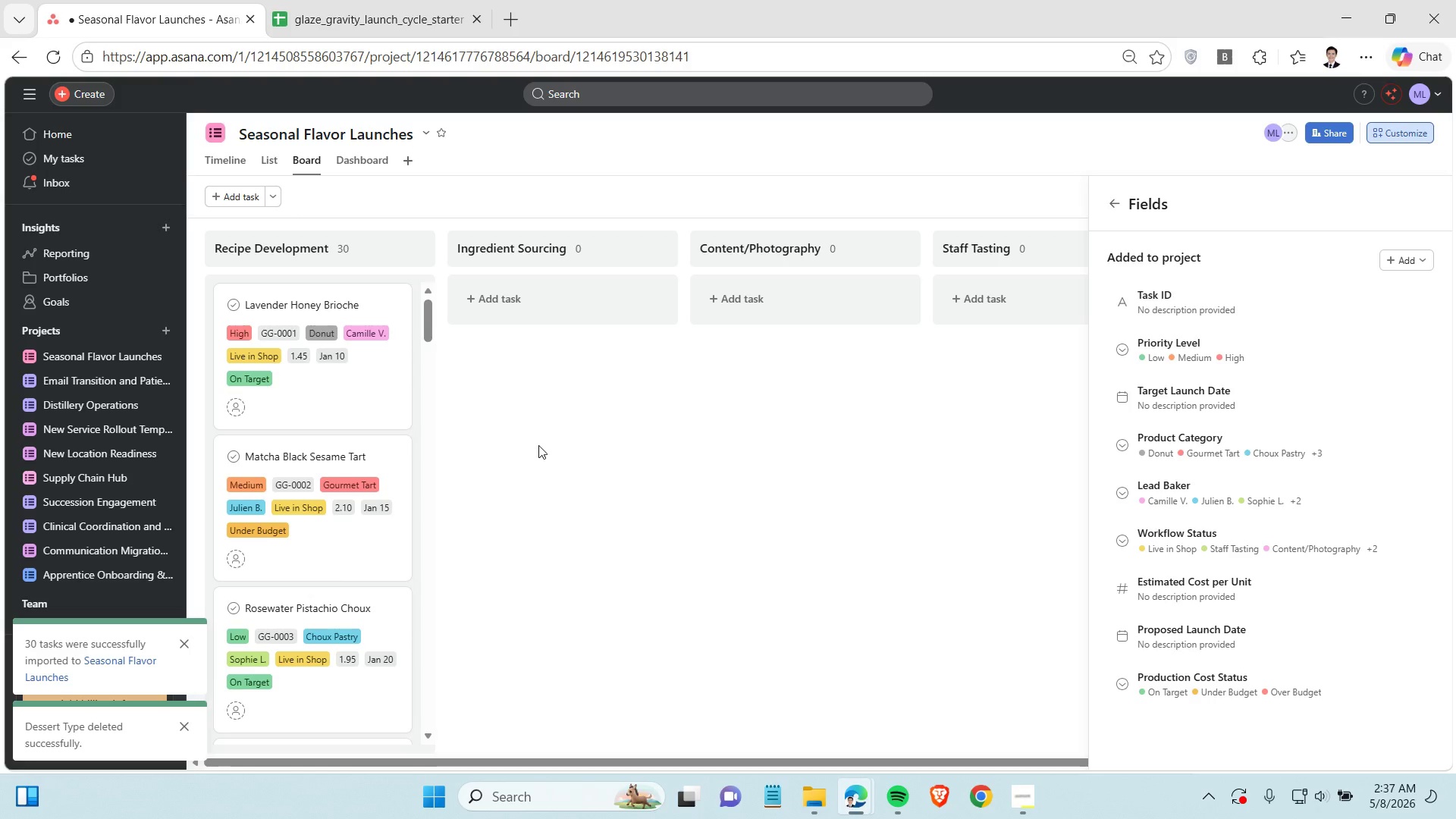 
left_click([365, 401])
 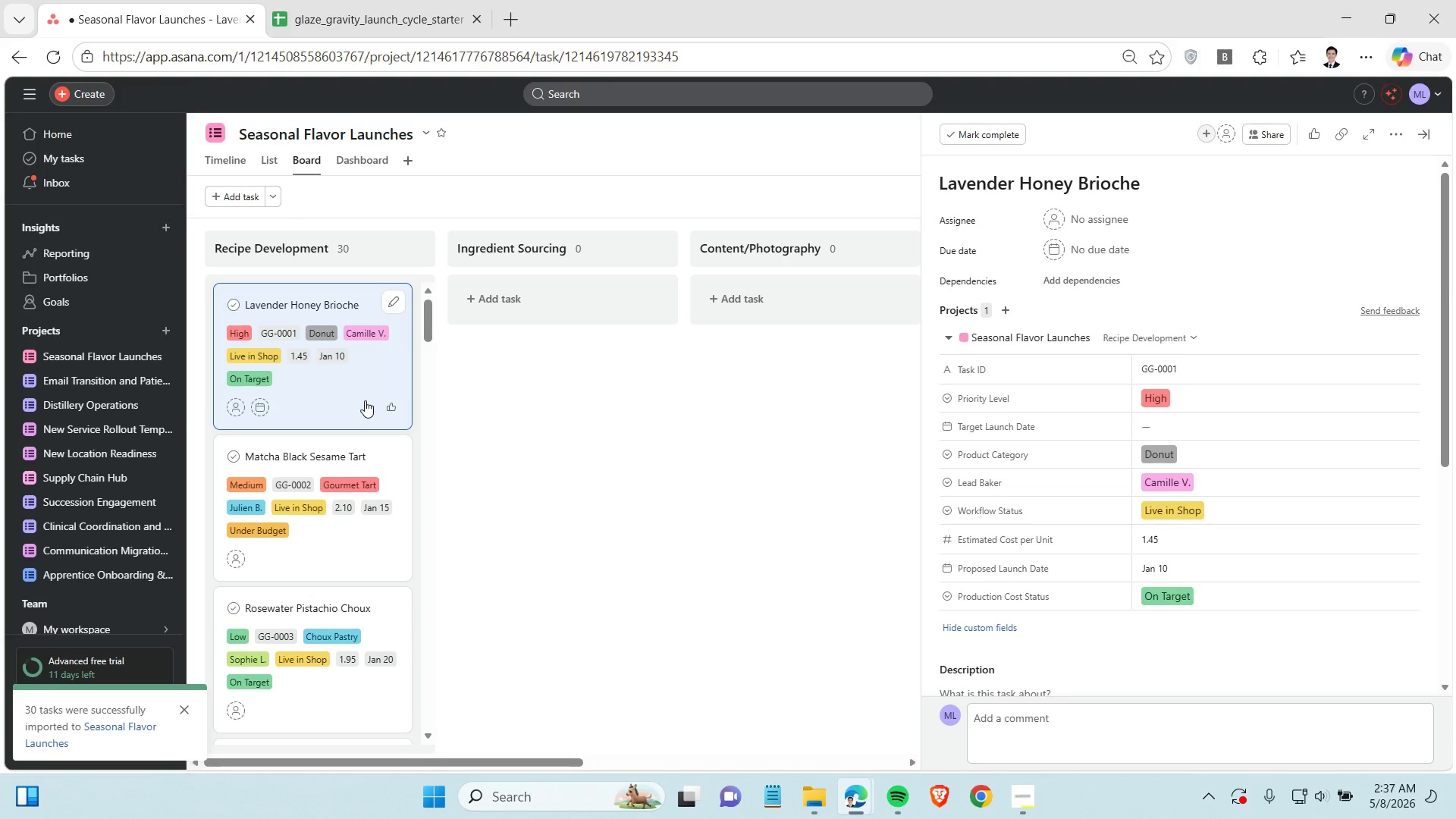 
wait(13.76)
 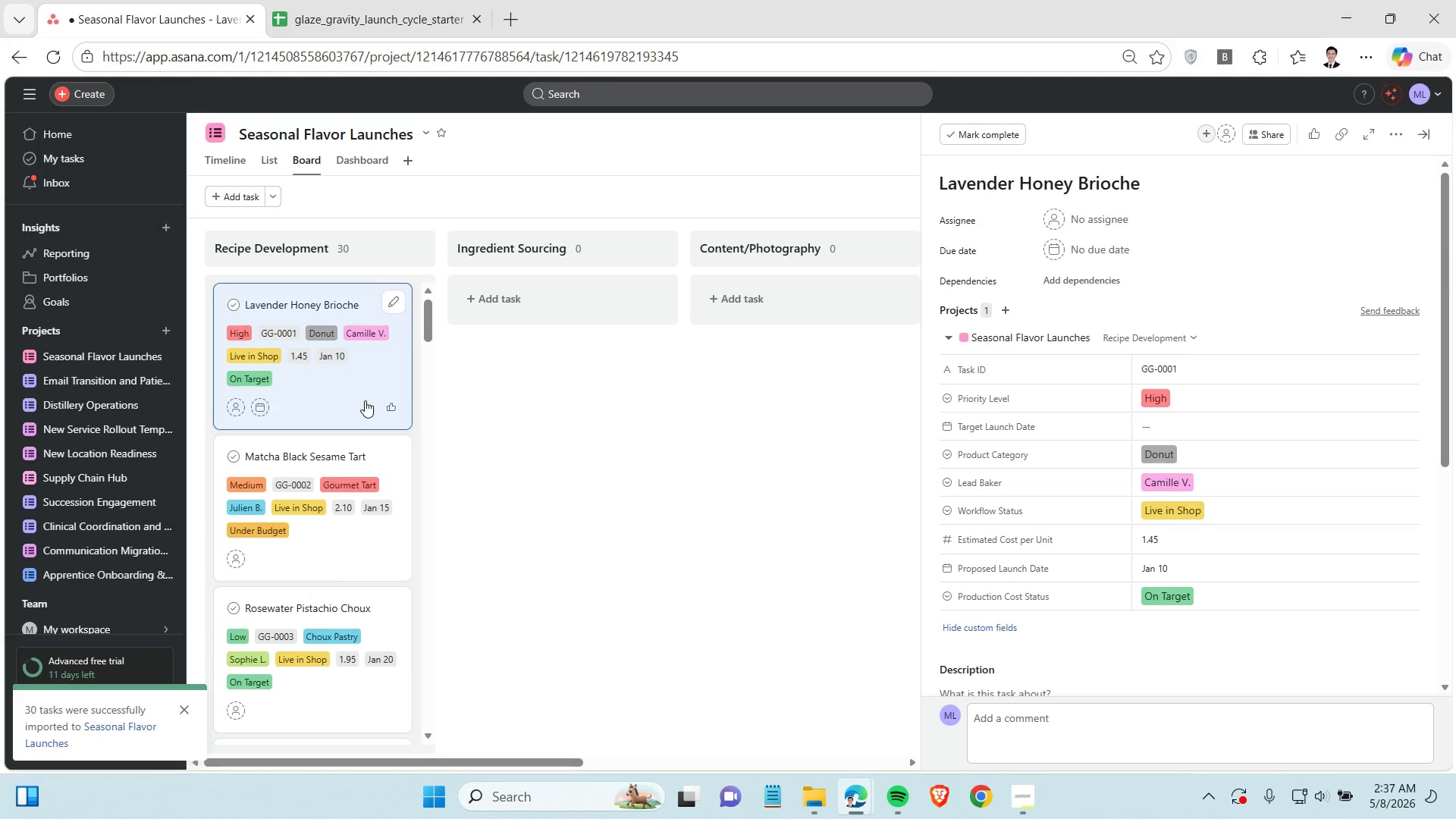 
left_click([396, 0])
 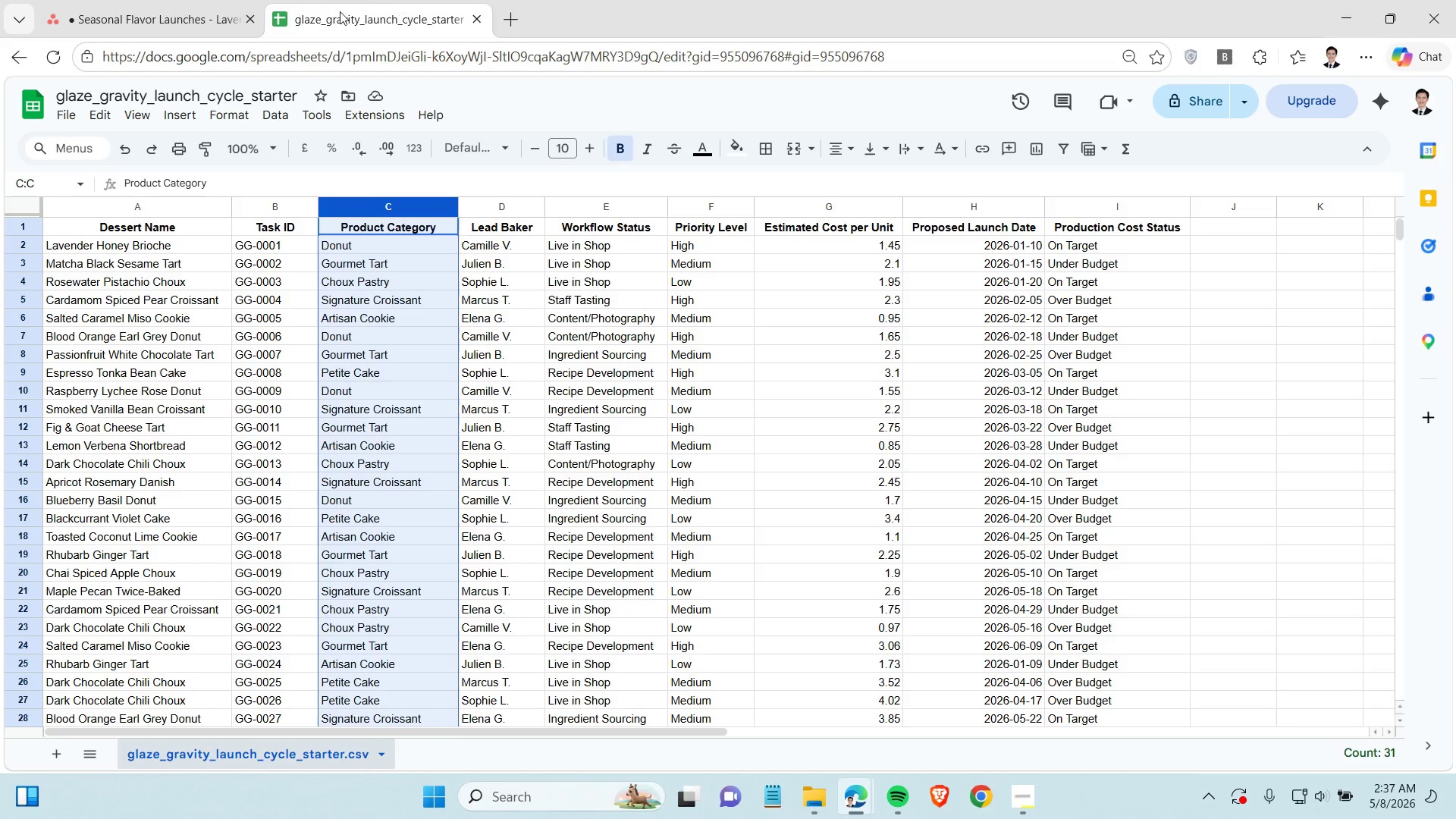 
left_click([184, 12])
 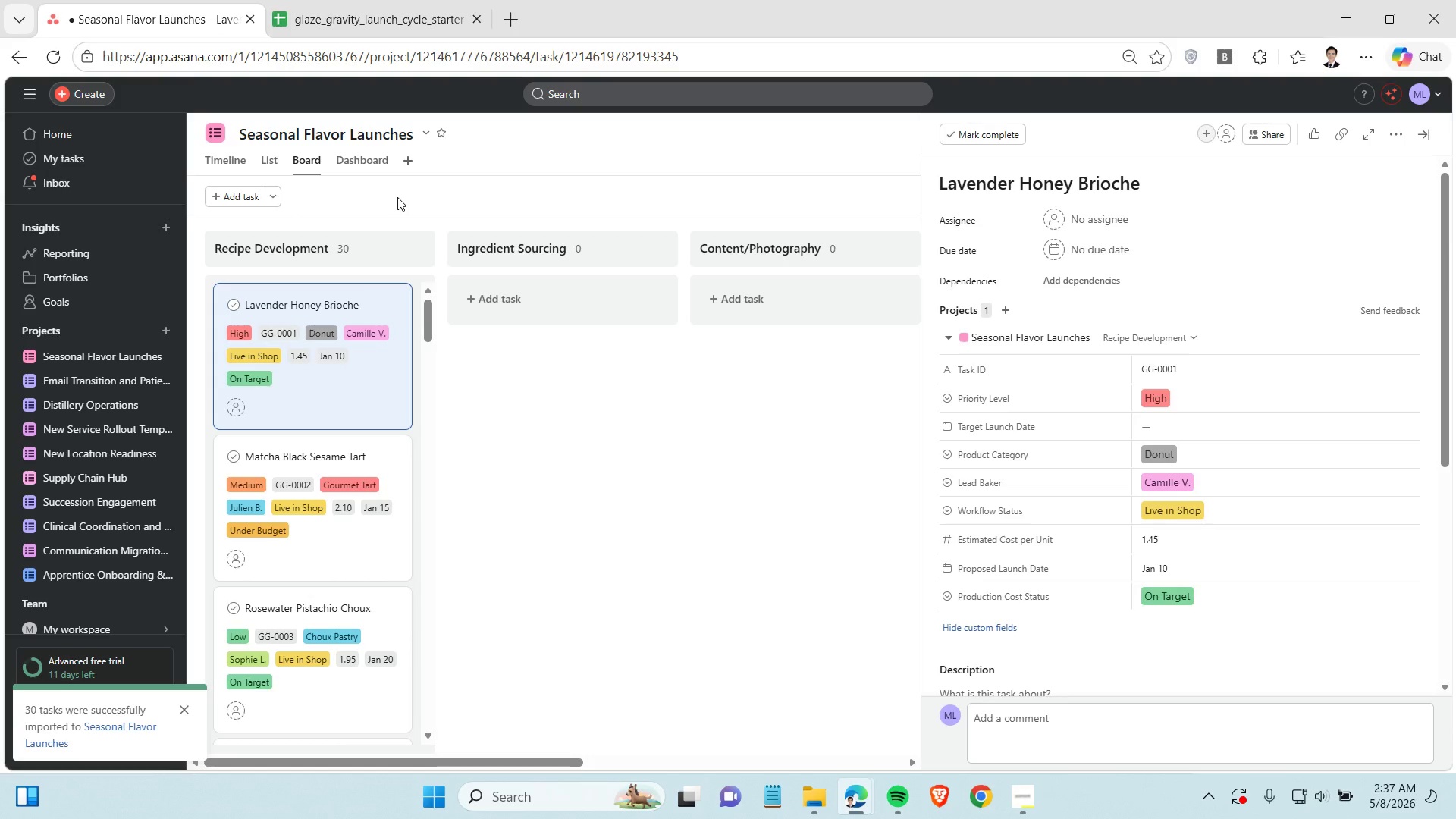 
wait(16.59)
 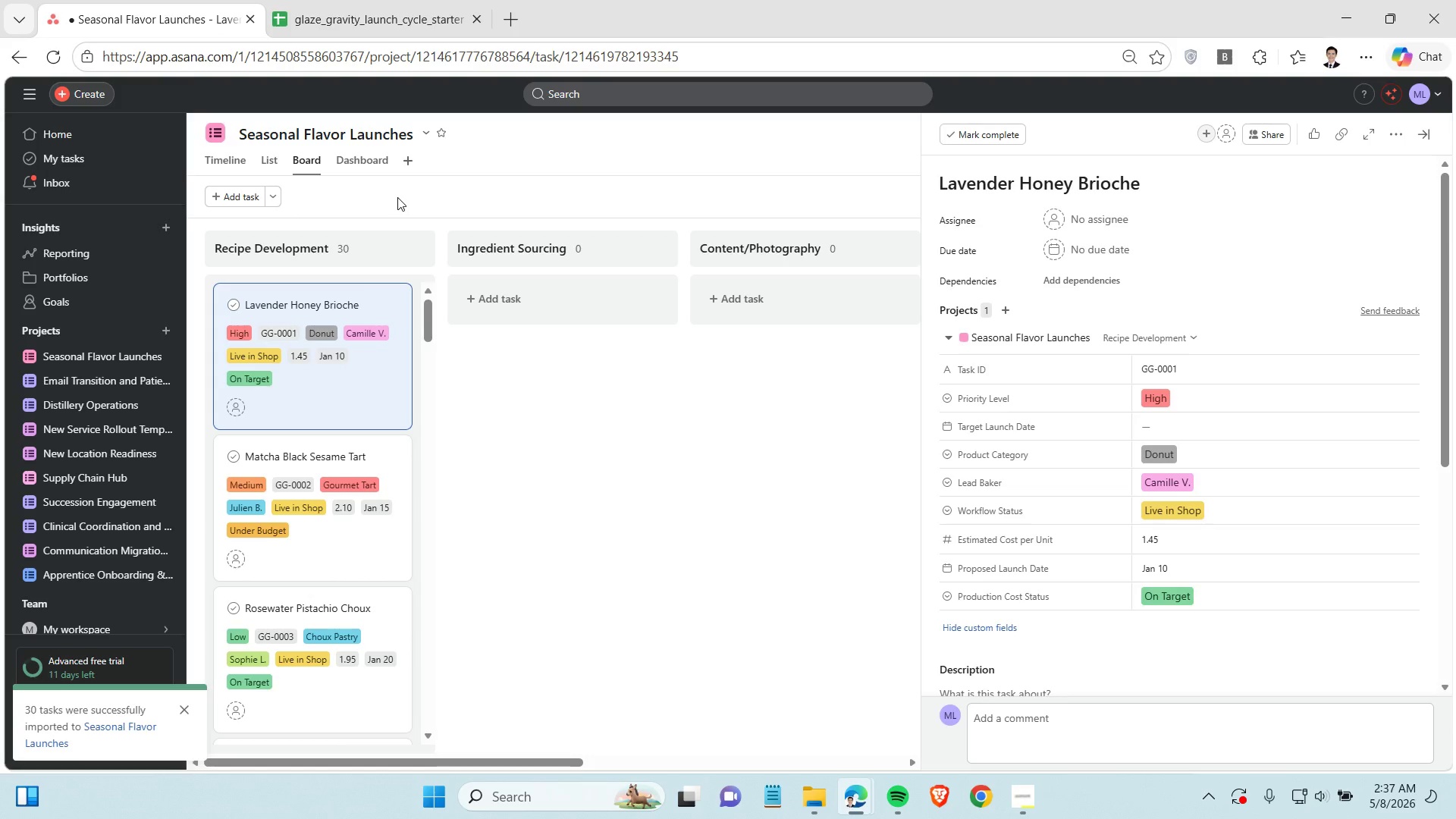 
left_click([339, 29])
 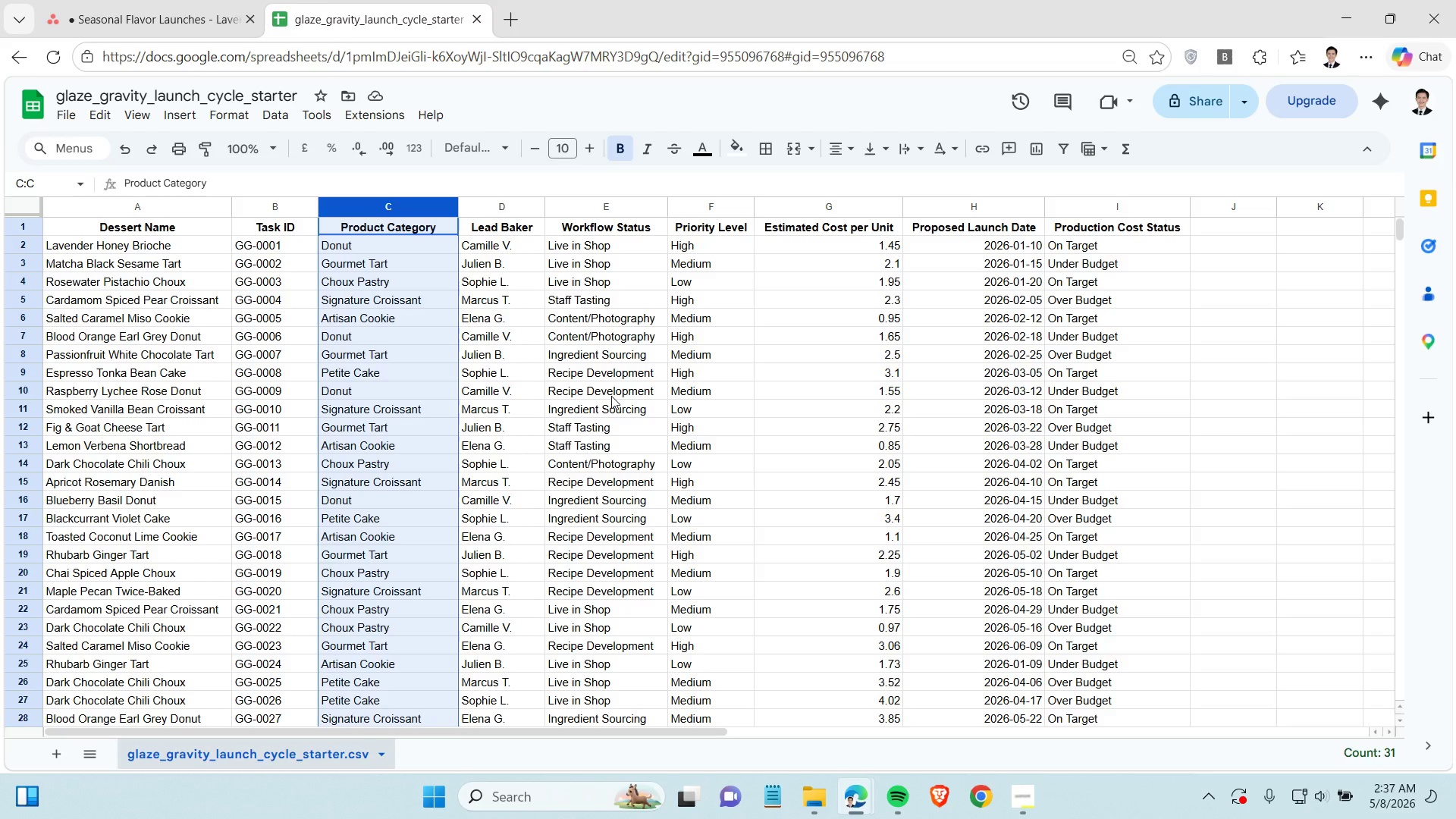 
wait(5.06)
 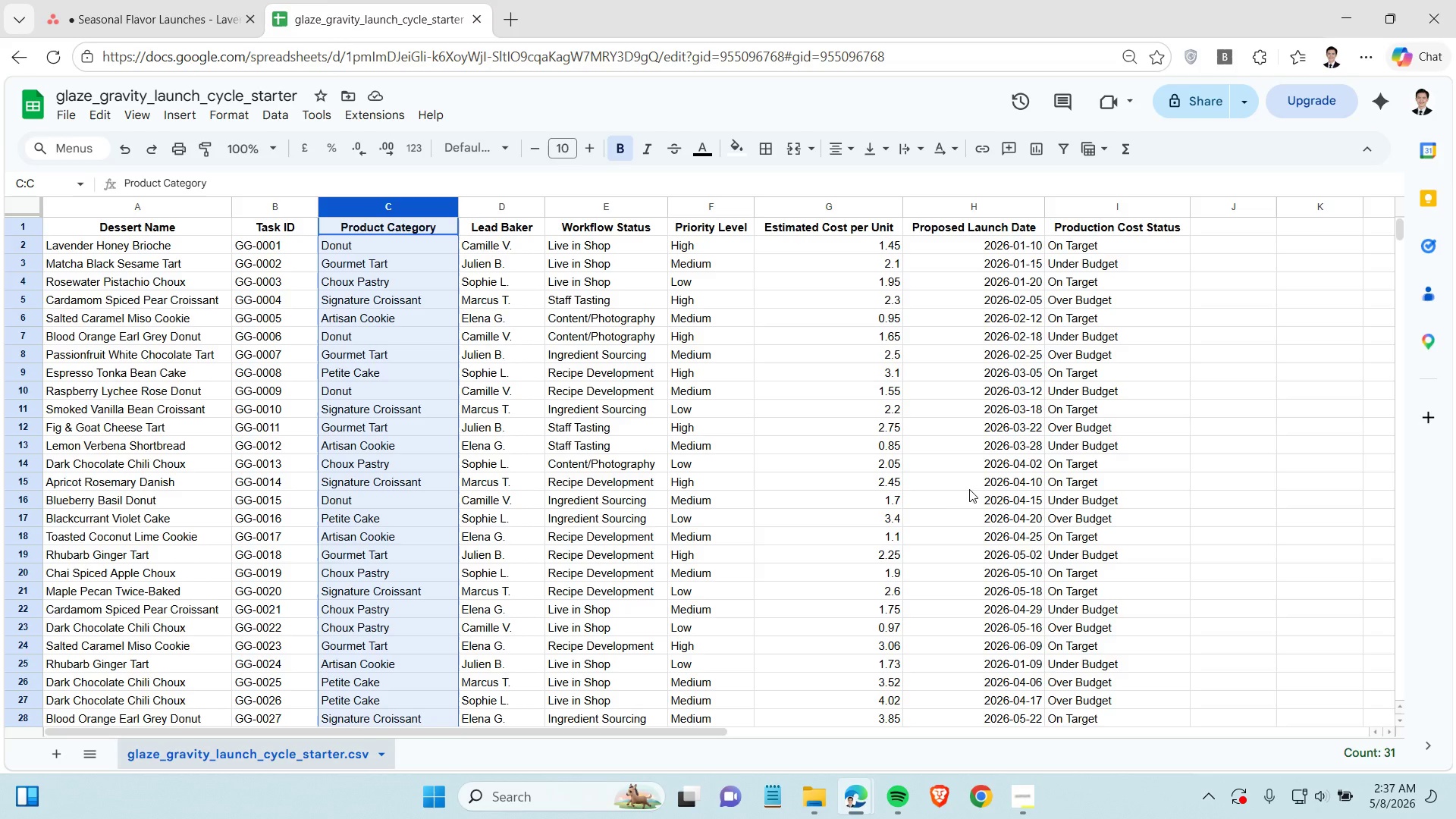 
left_click([181, 7])
 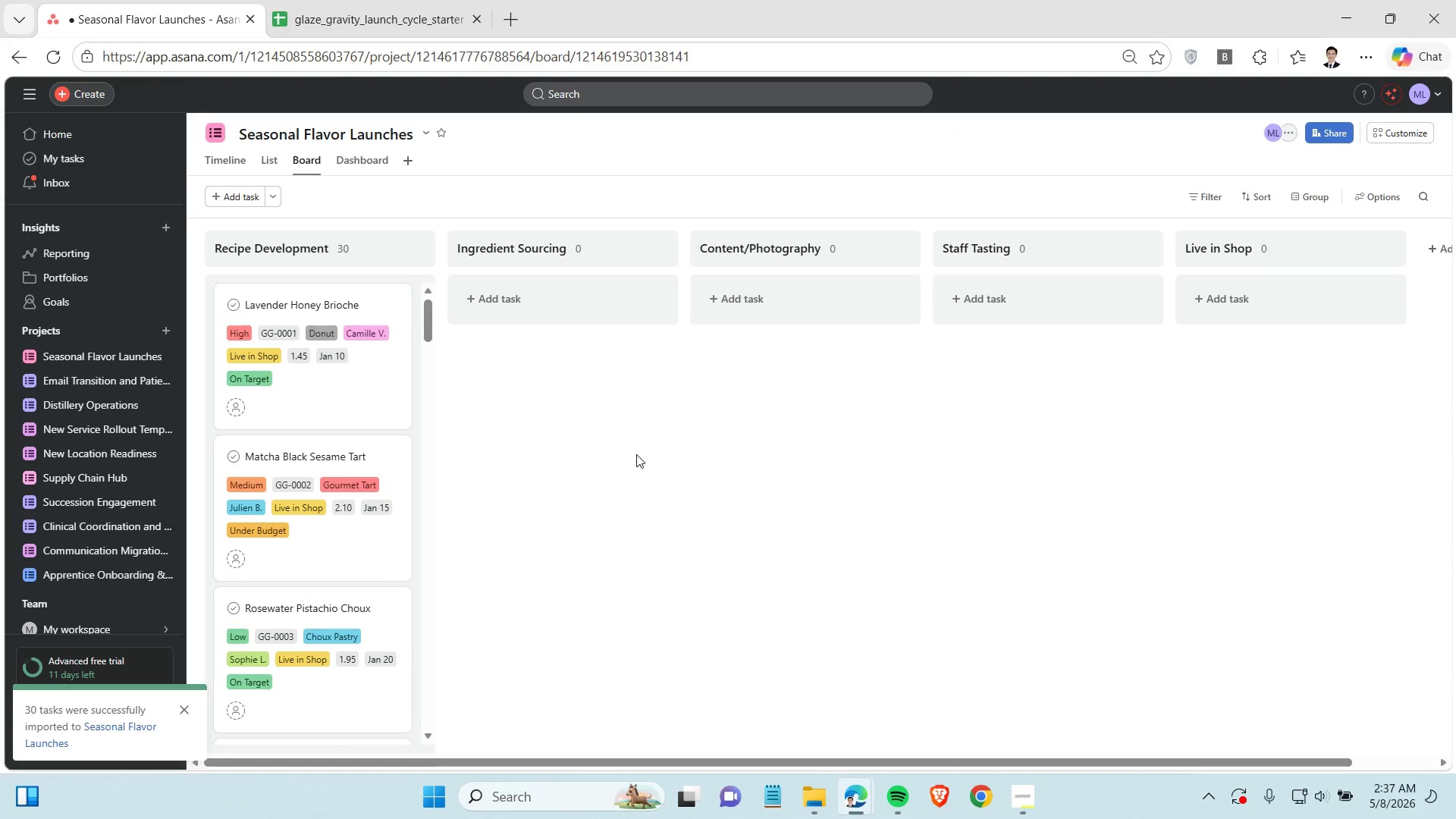 
wait(5.2)
 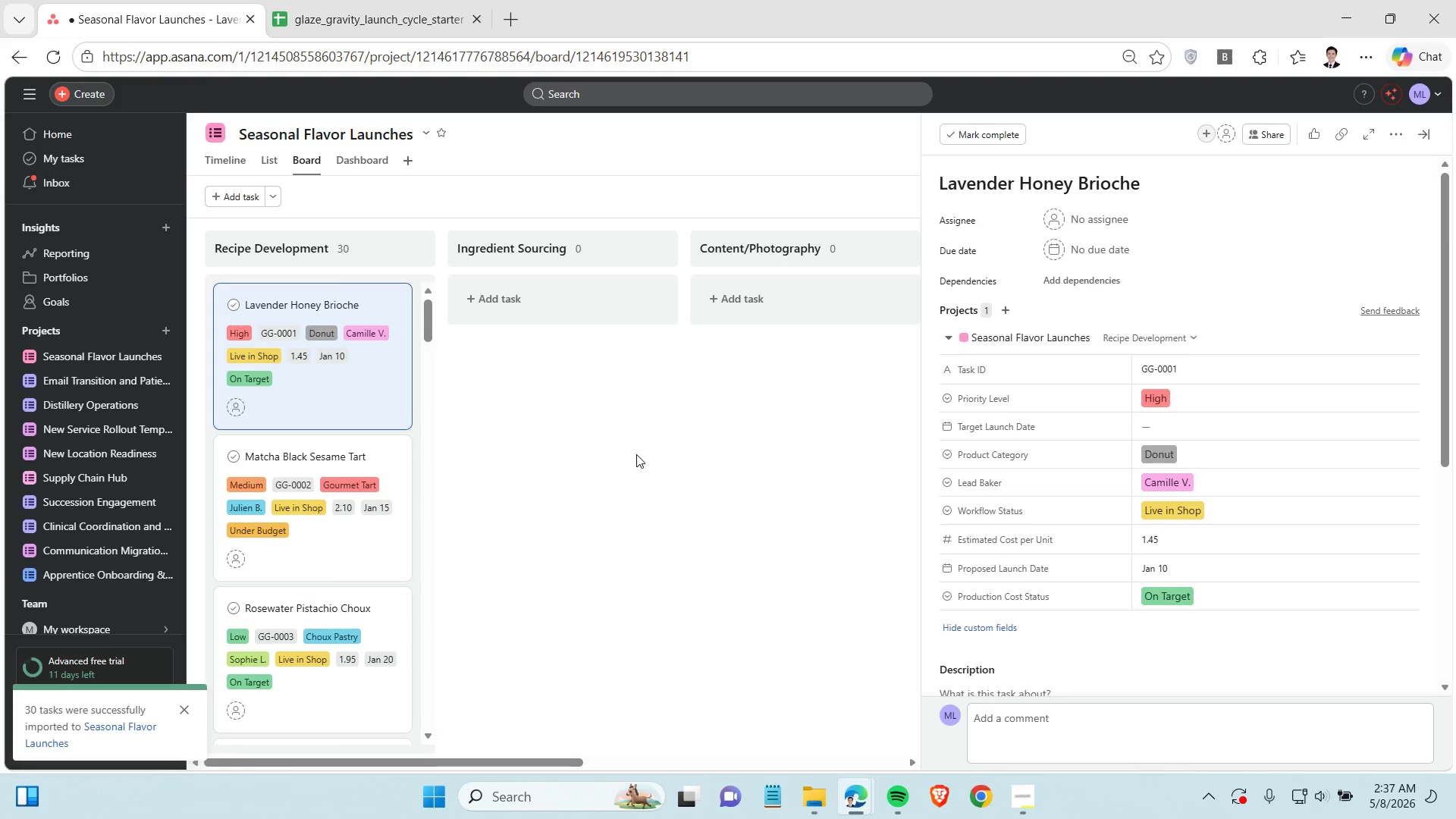 
left_click([330, 30])
 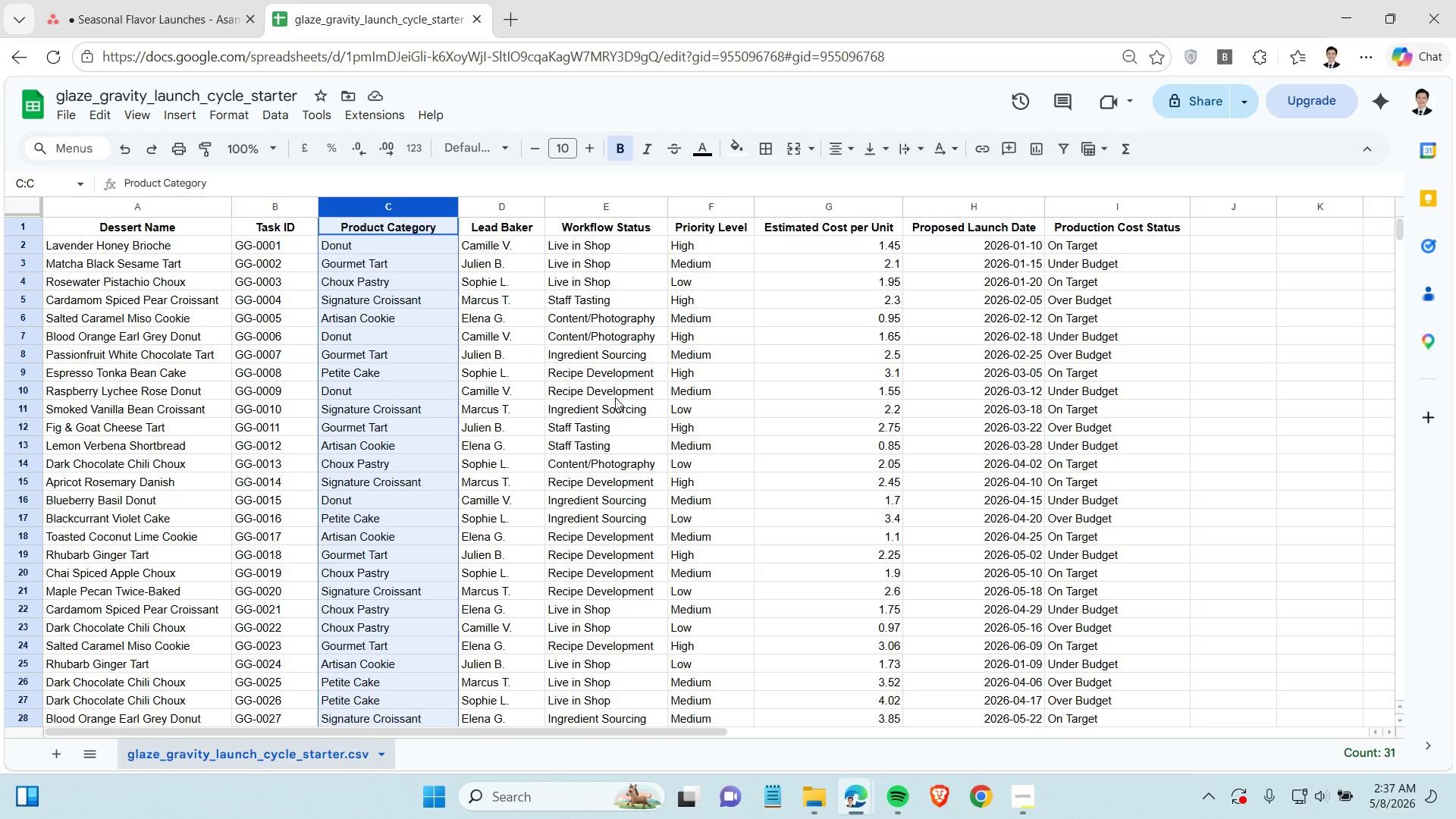 
left_click([615, 397])
 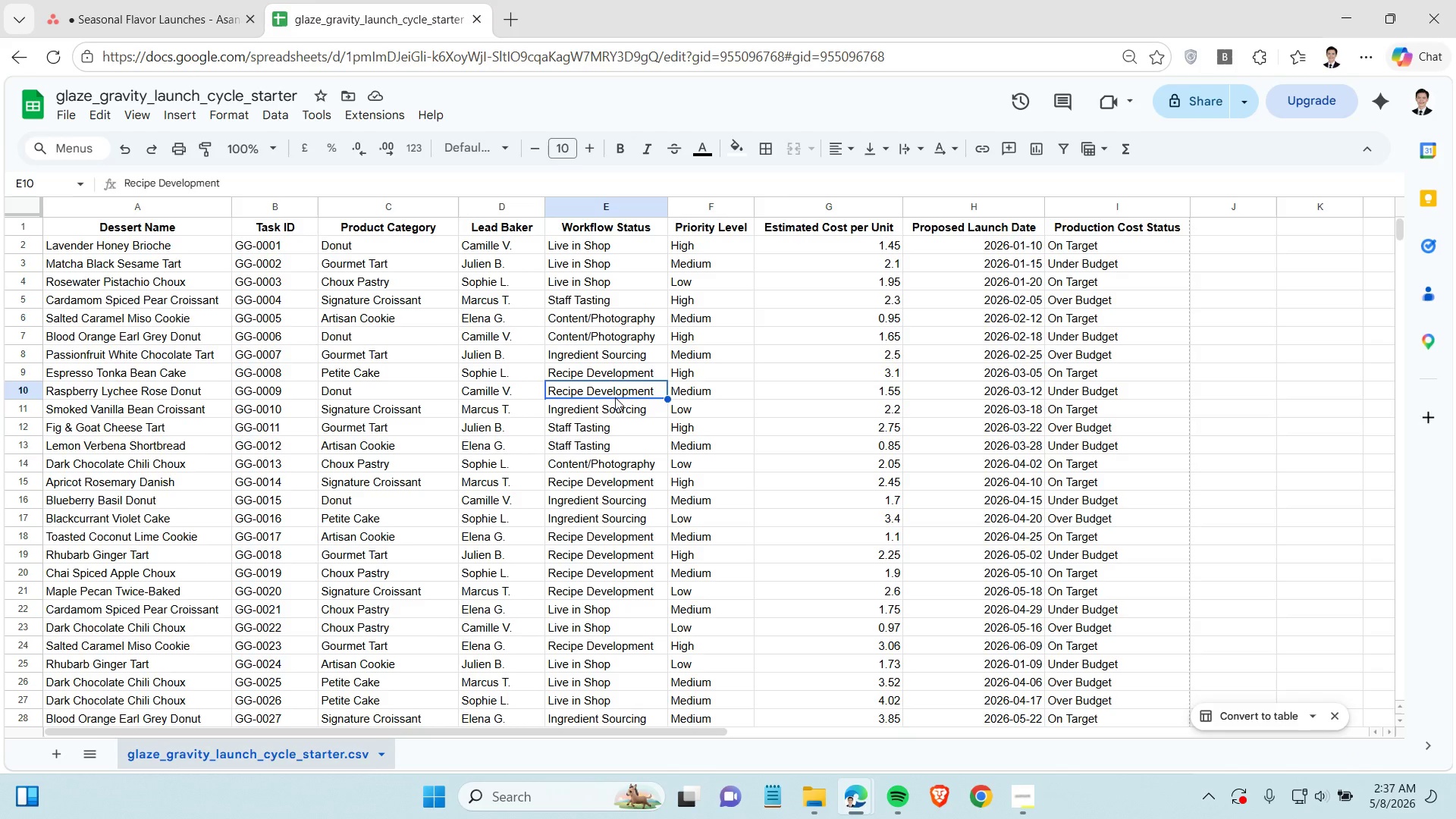 
wait(10.64)
 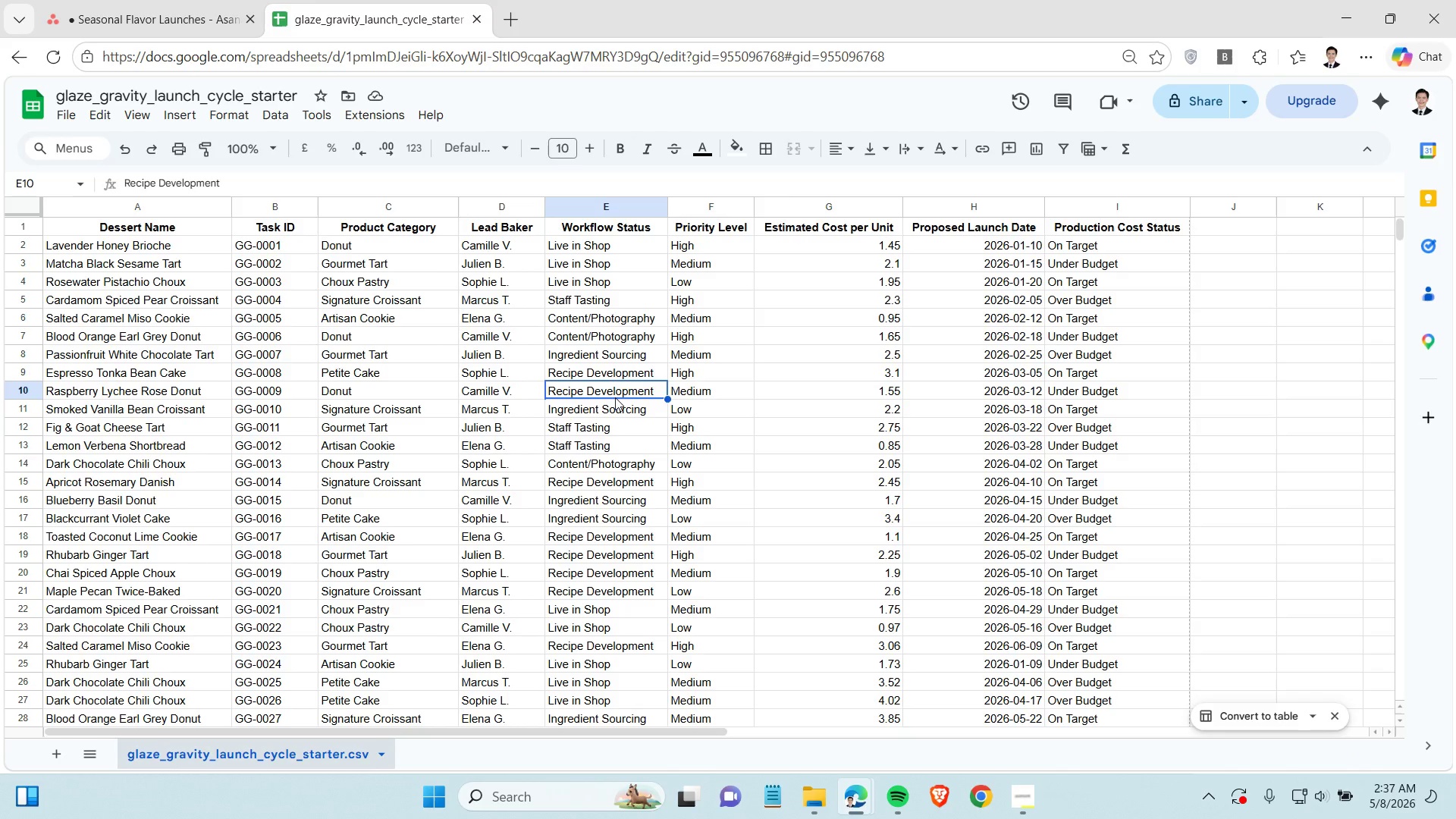 
left_click([167, 13])
 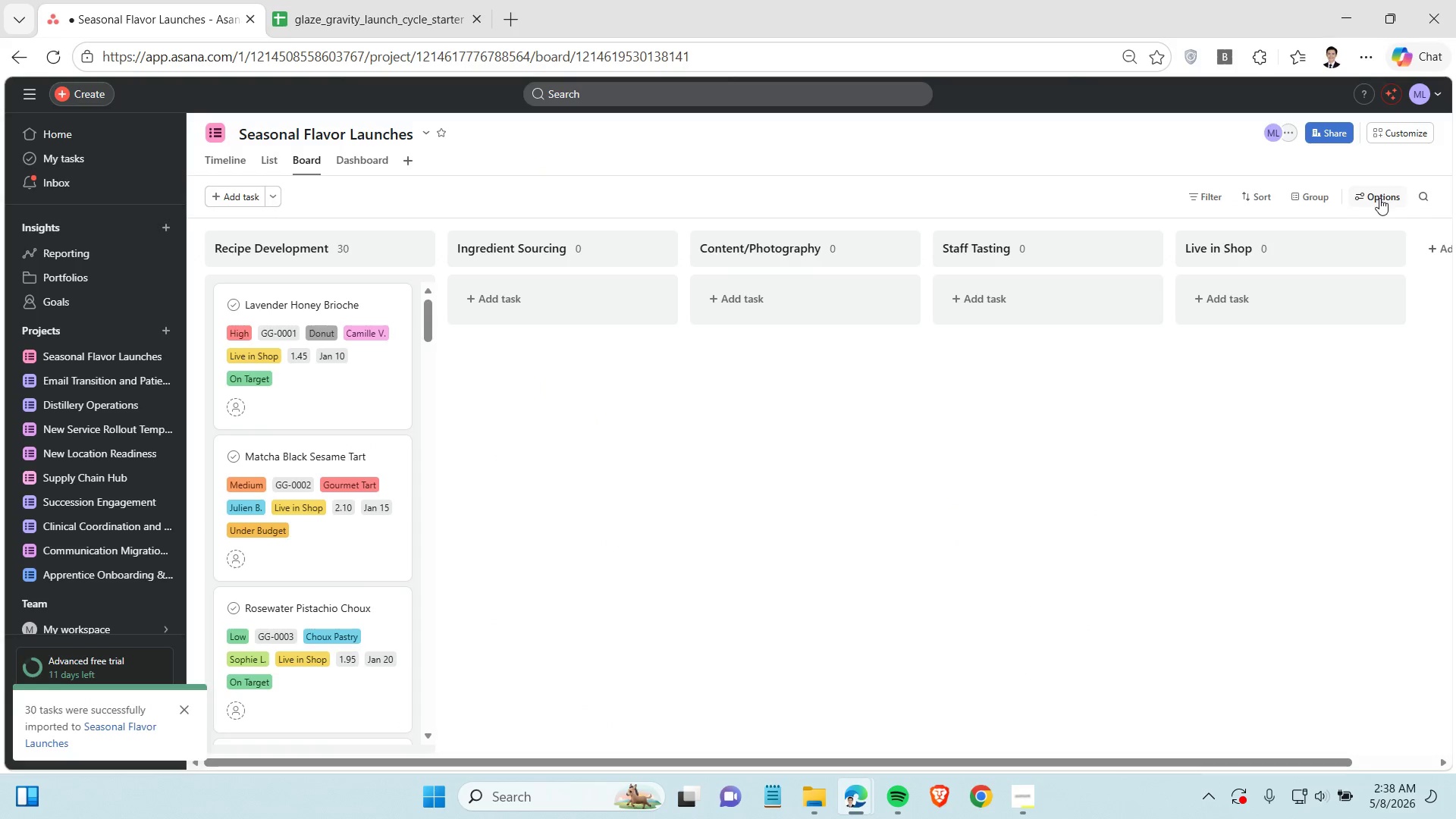 
left_click([1397, 134])
 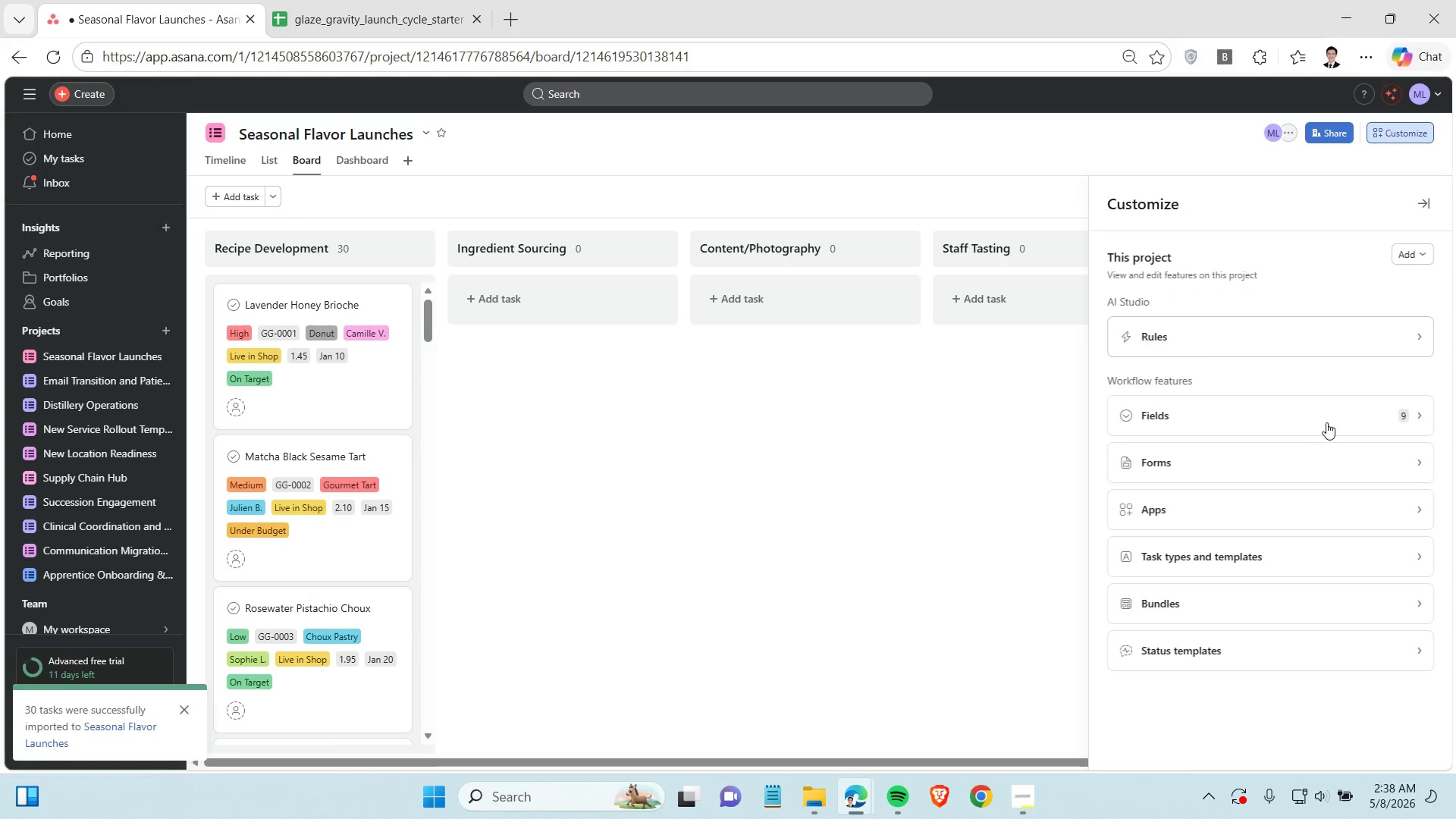 
left_click([1325, 417])
 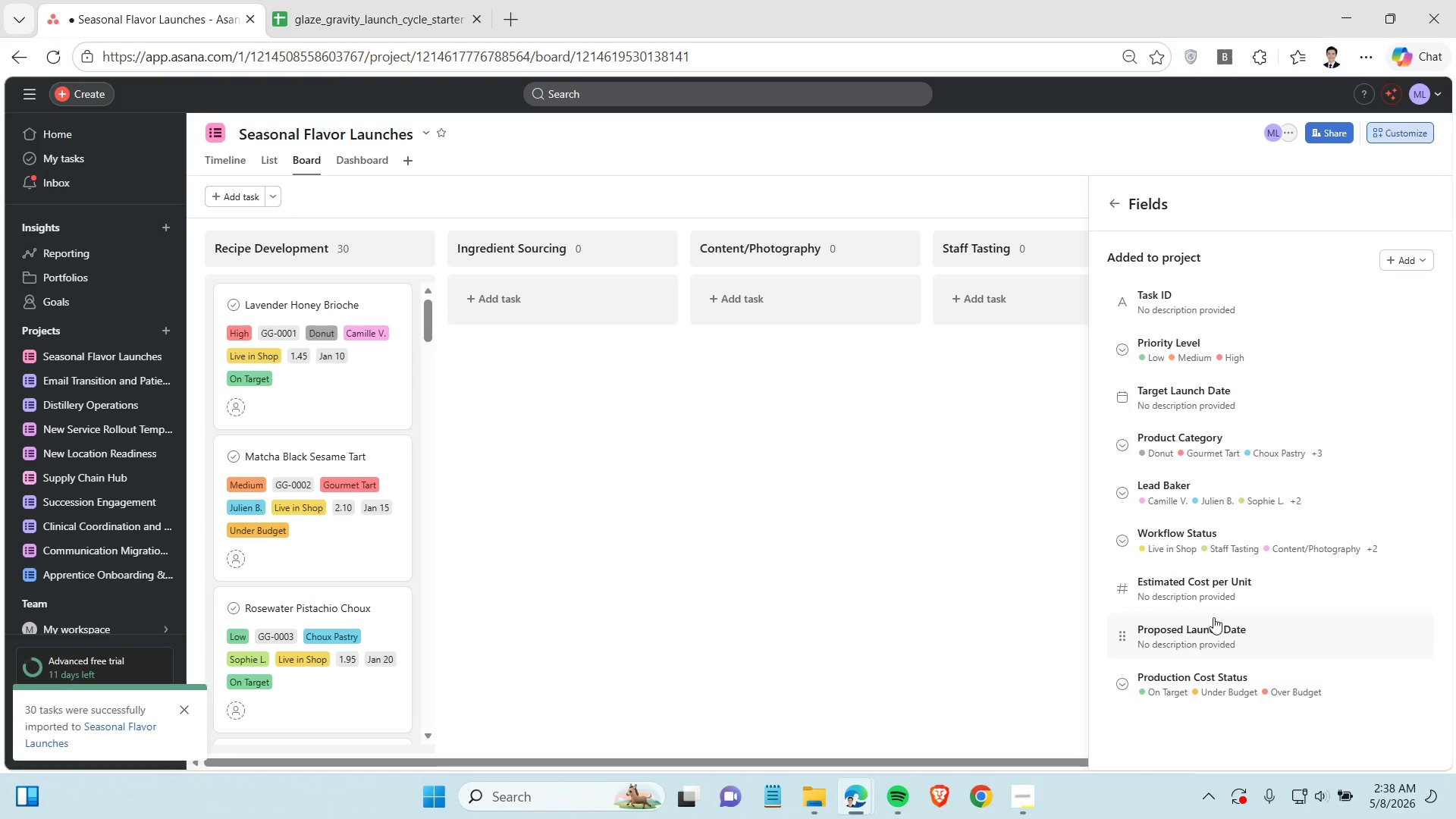 
wait(10.03)
 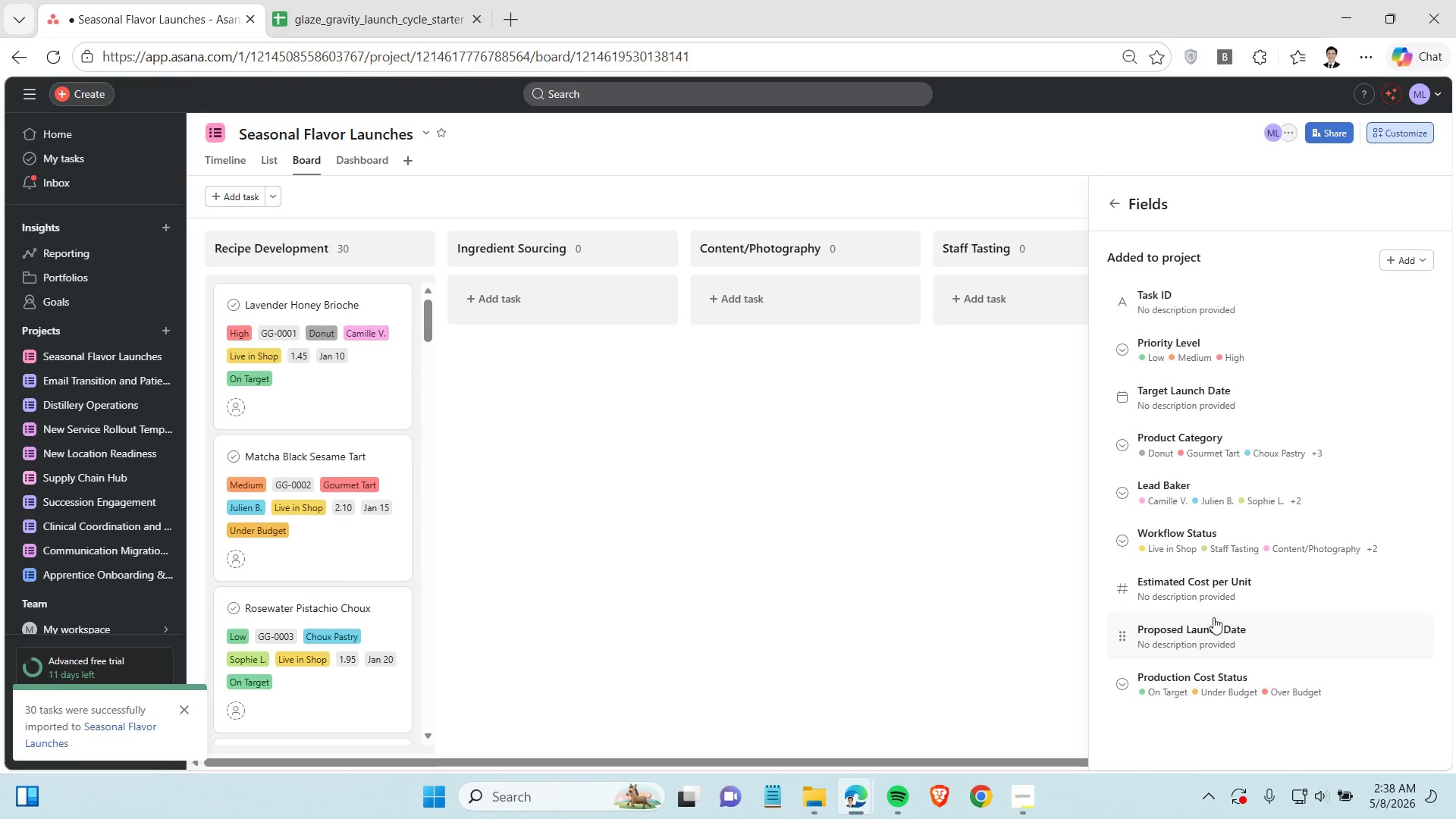 
left_click_drag(start_coordinate=[1124, 686], to_coordinate=[1124, 613])
 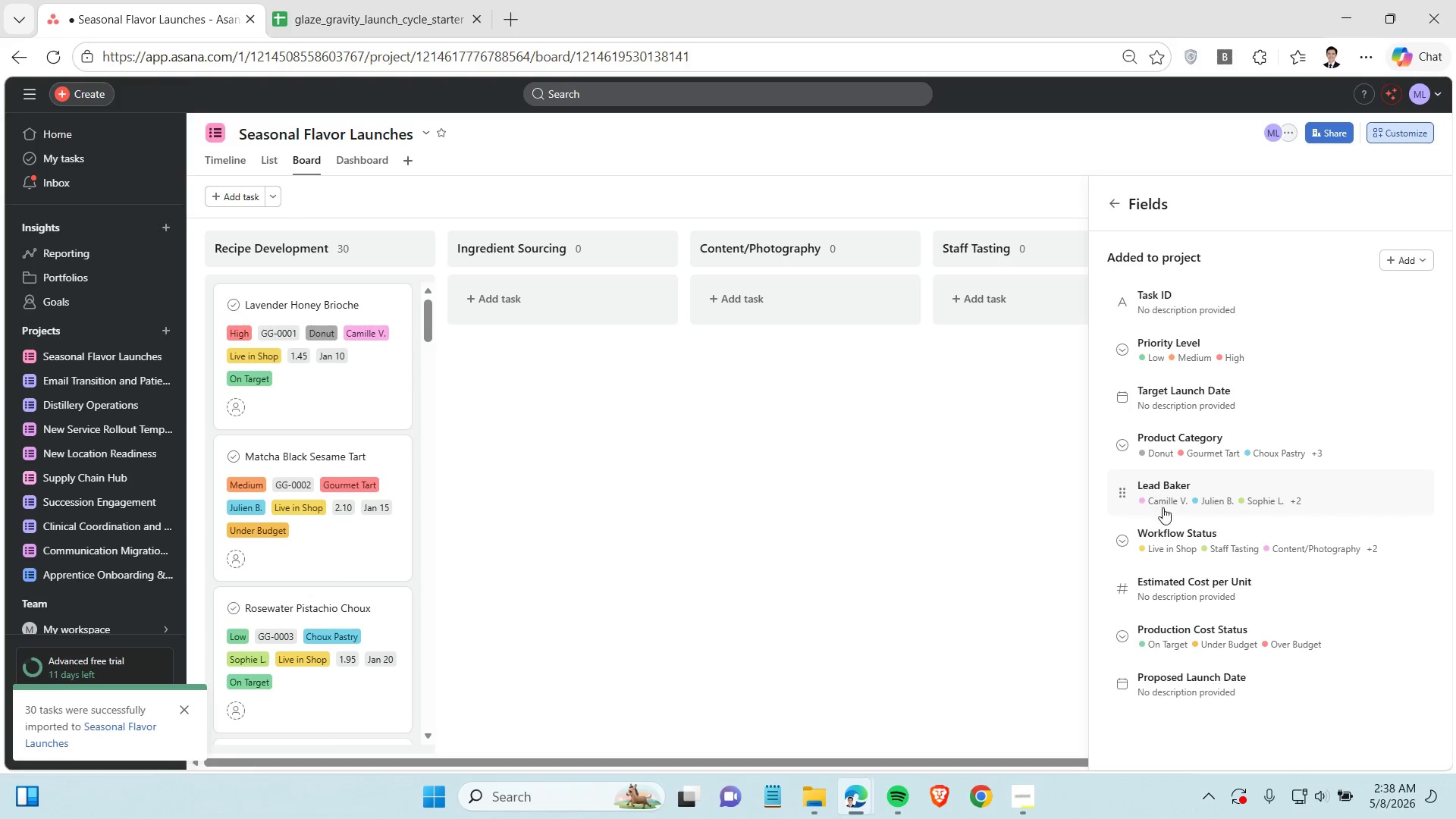 
wait(5.8)
 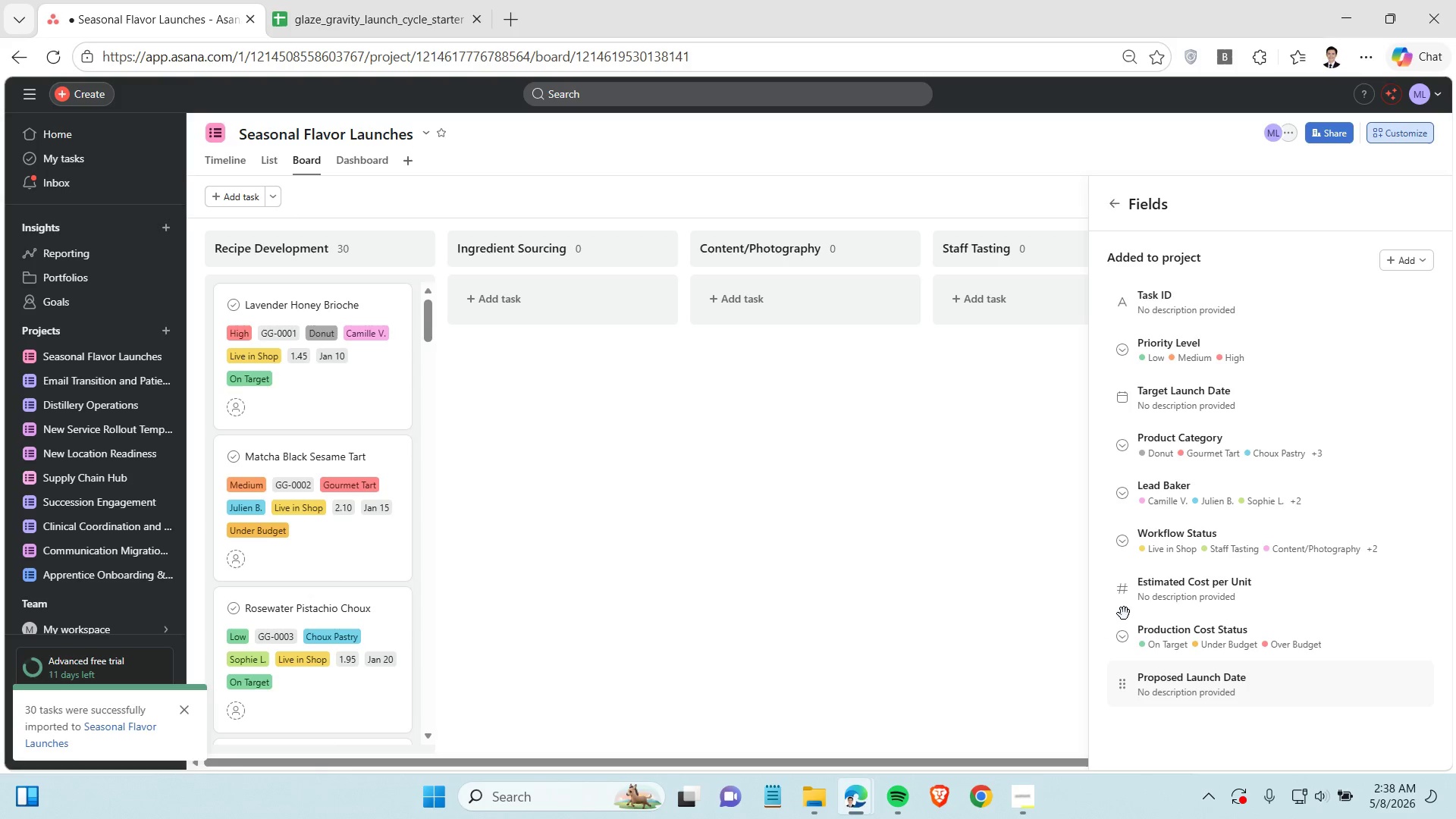 
left_click([1166, 441])
 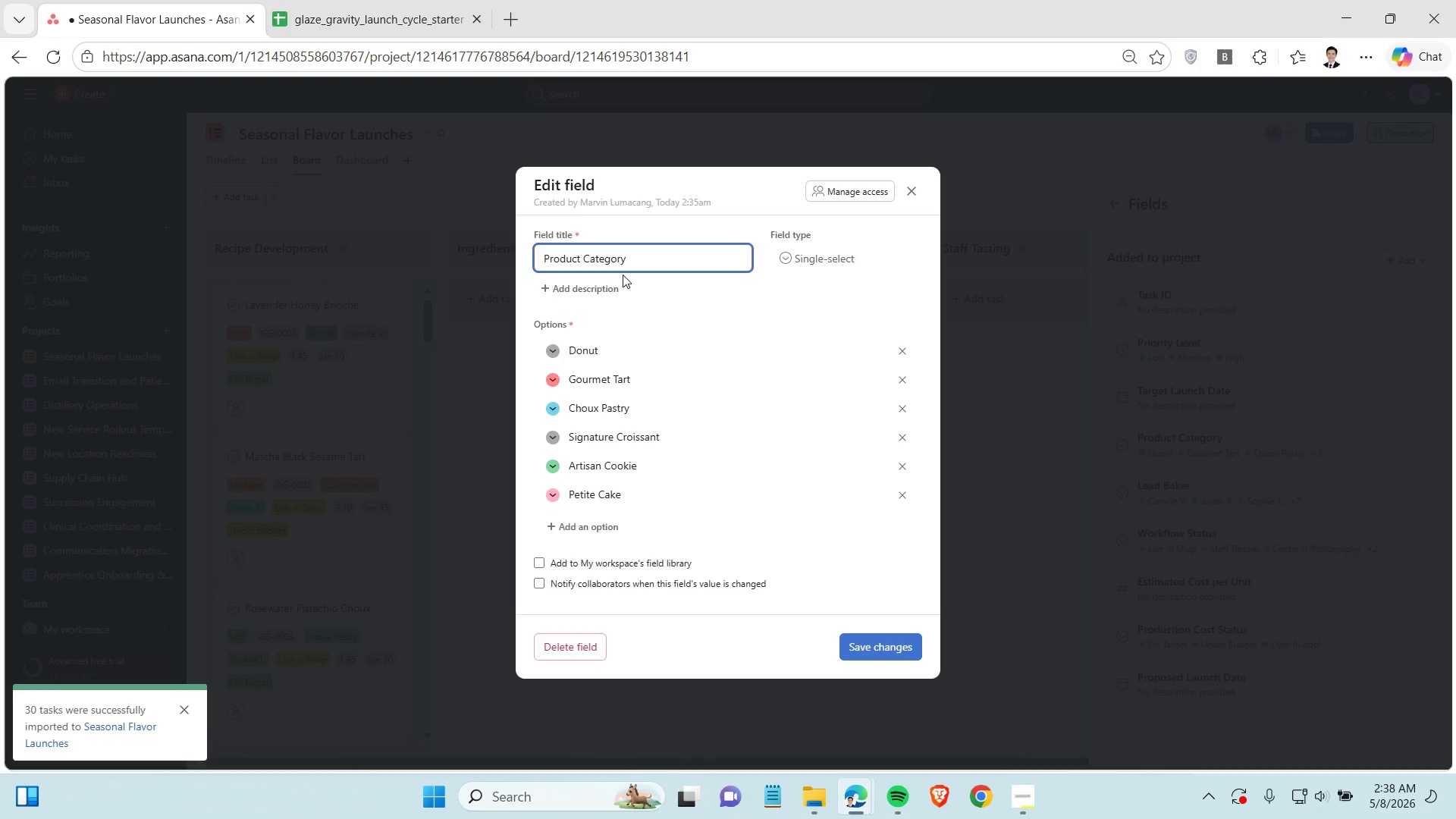 
wait(5.42)
 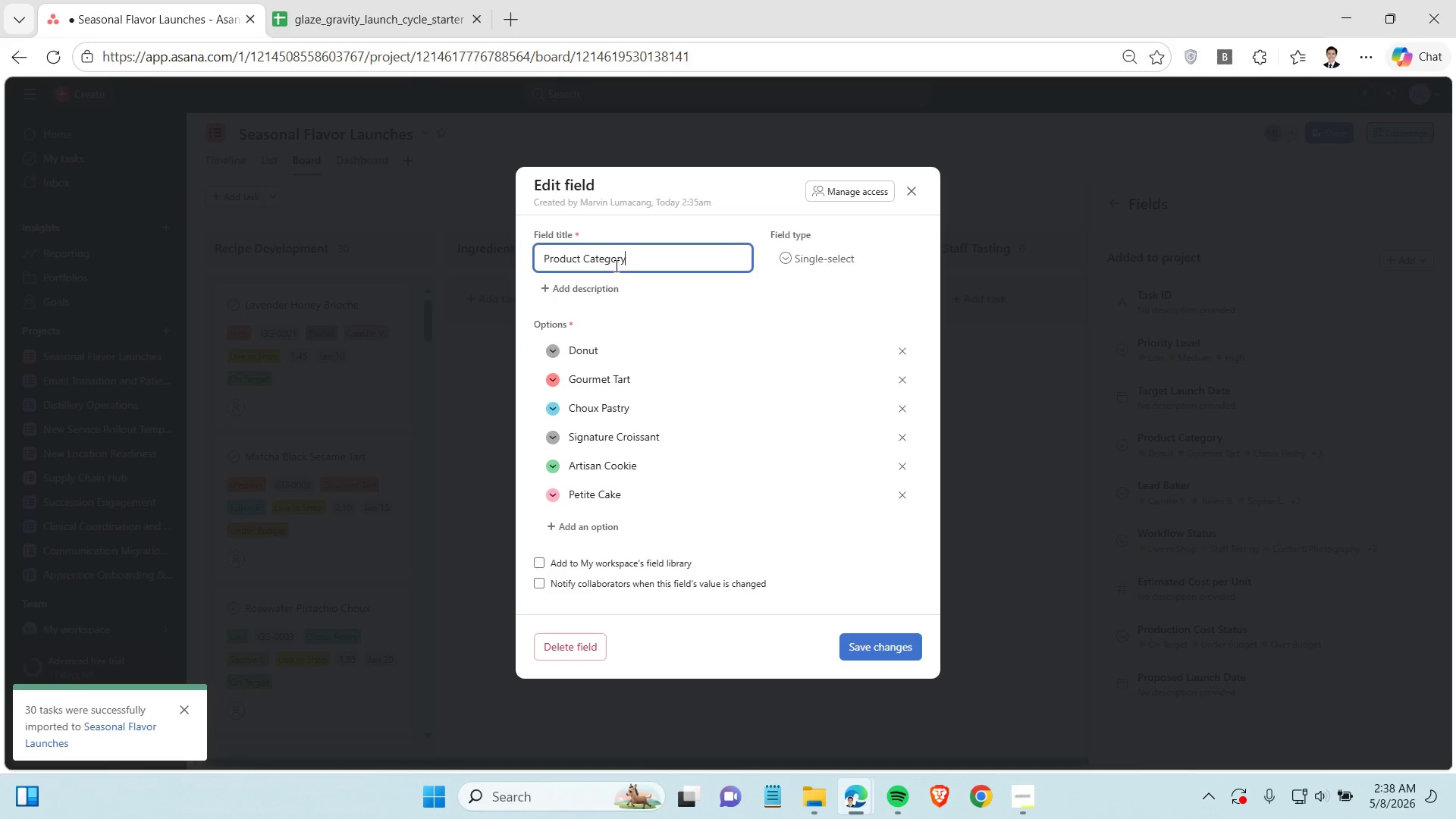 
left_click([1030, 791])